 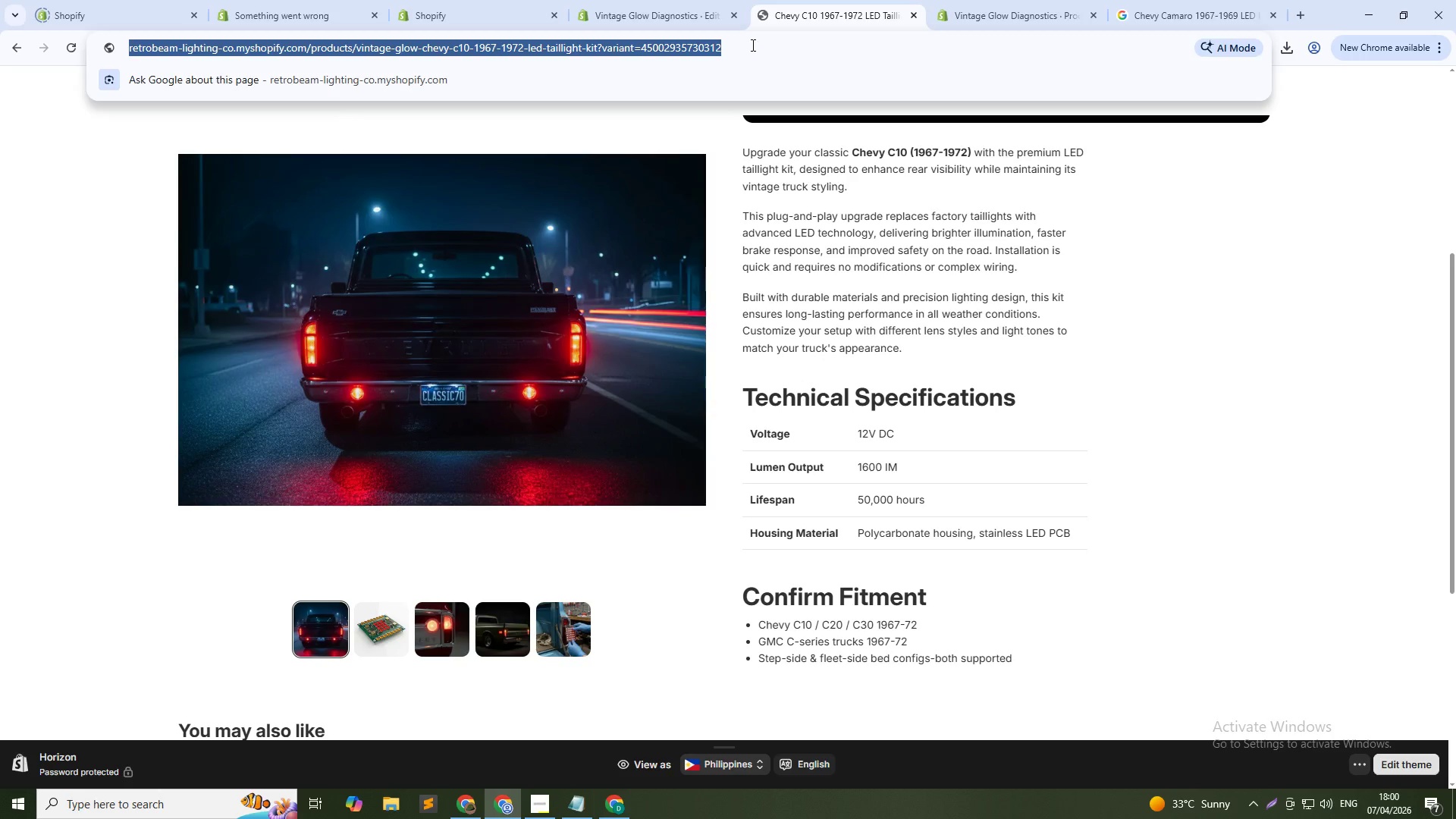 
left_click([137, 146])
 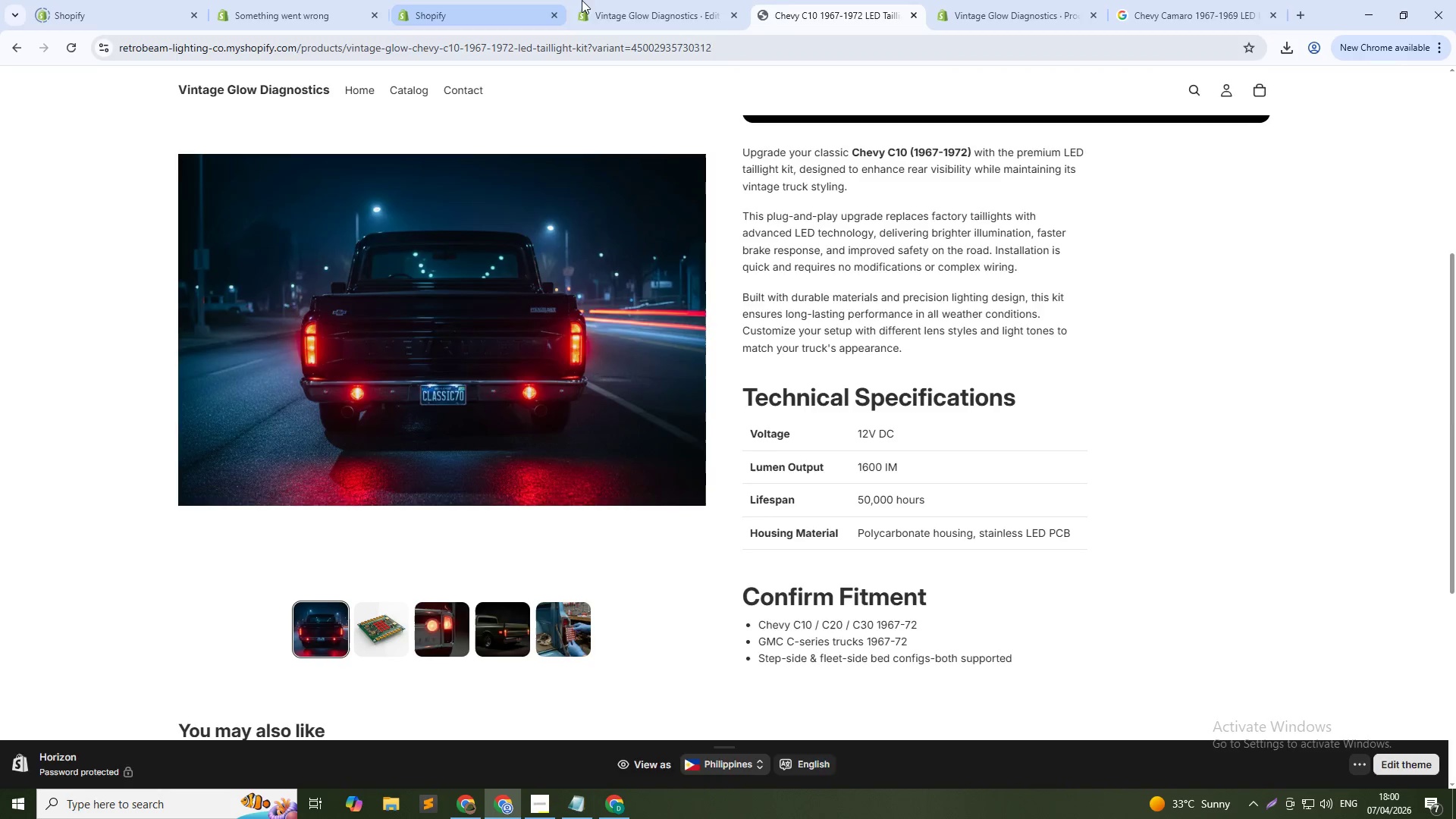 
left_click([613, 0])
 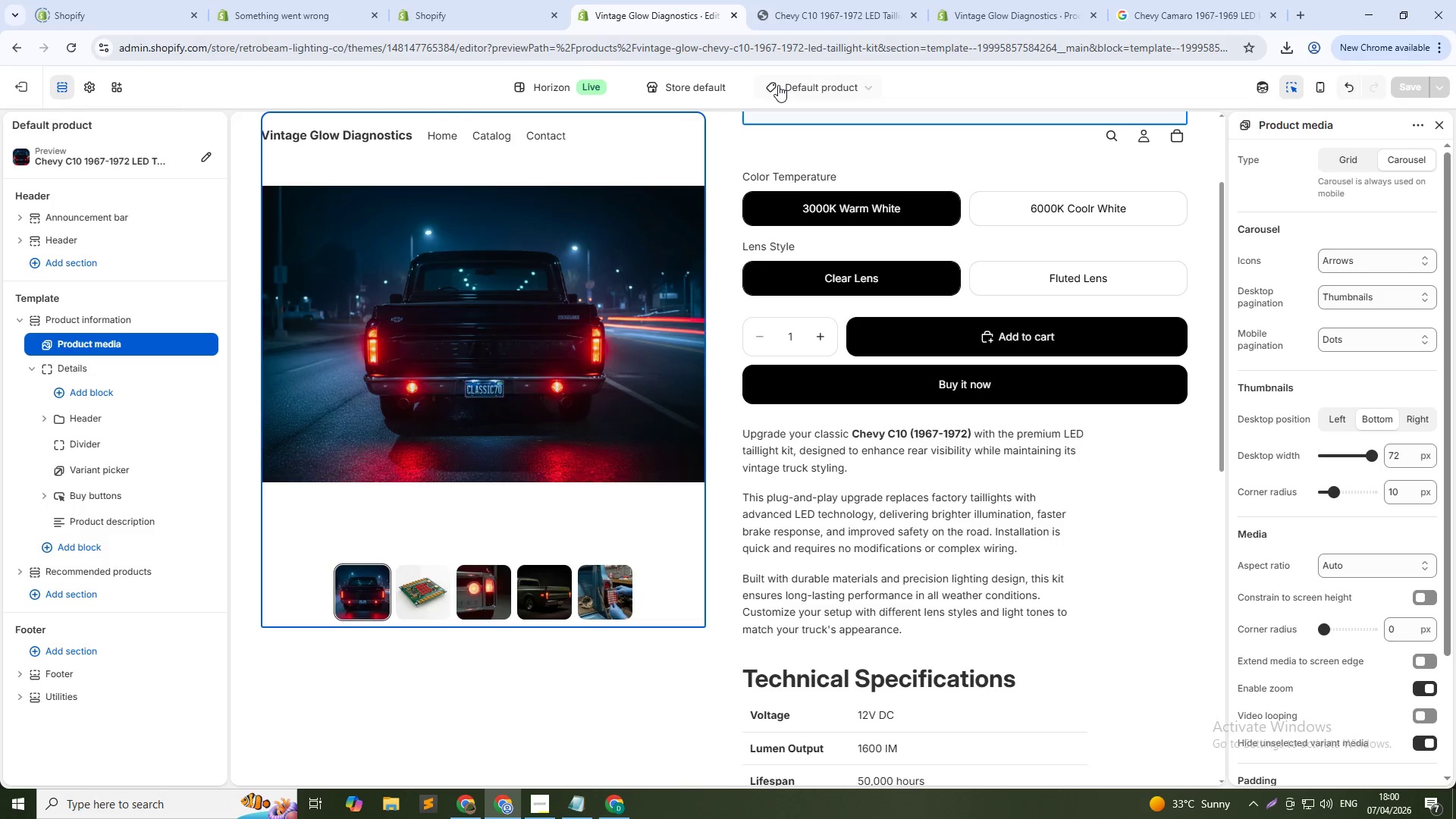 
right_click([778, 85])
 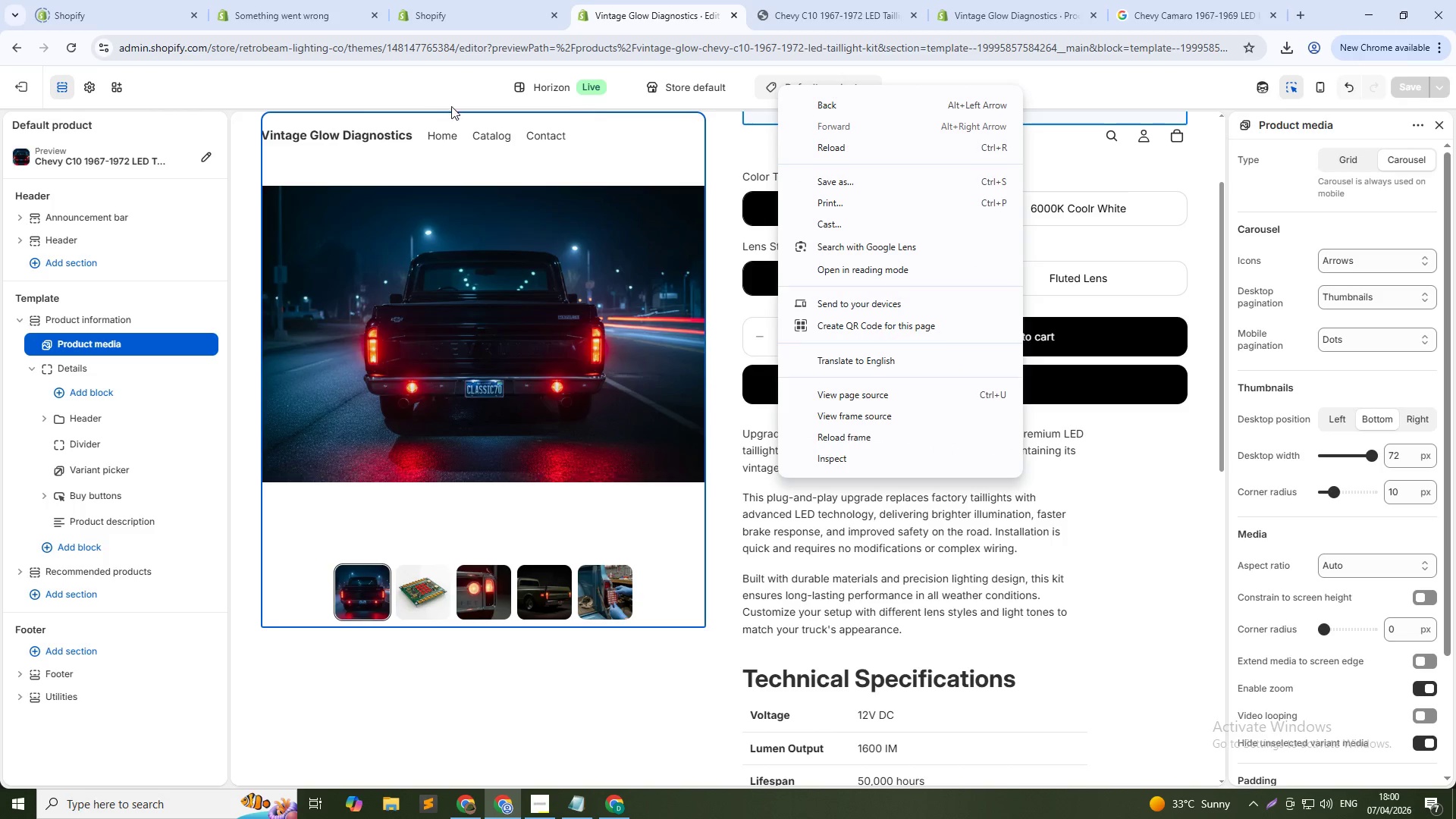 
left_click([425, 89])
 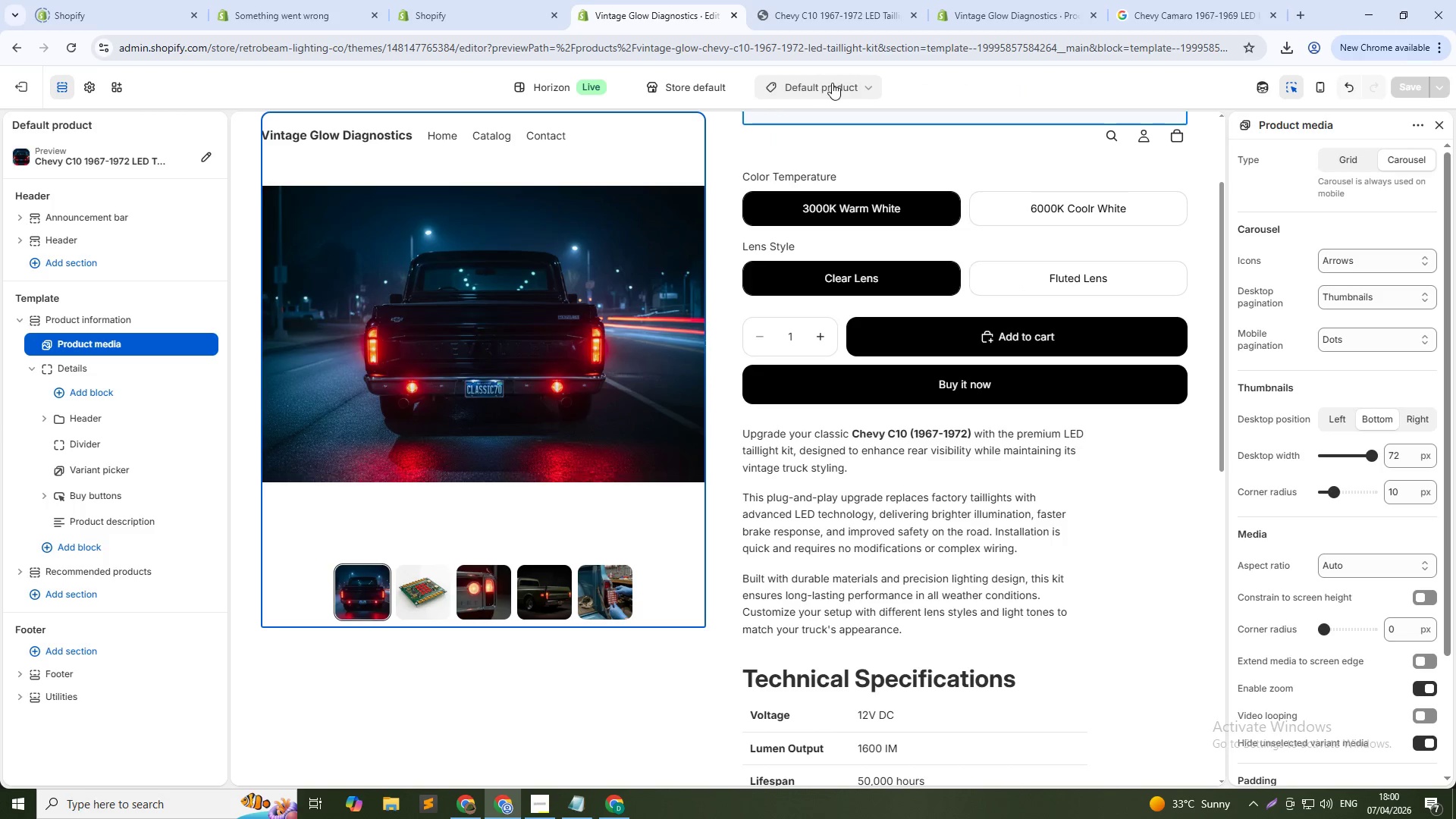 
left_click([832, 83])
 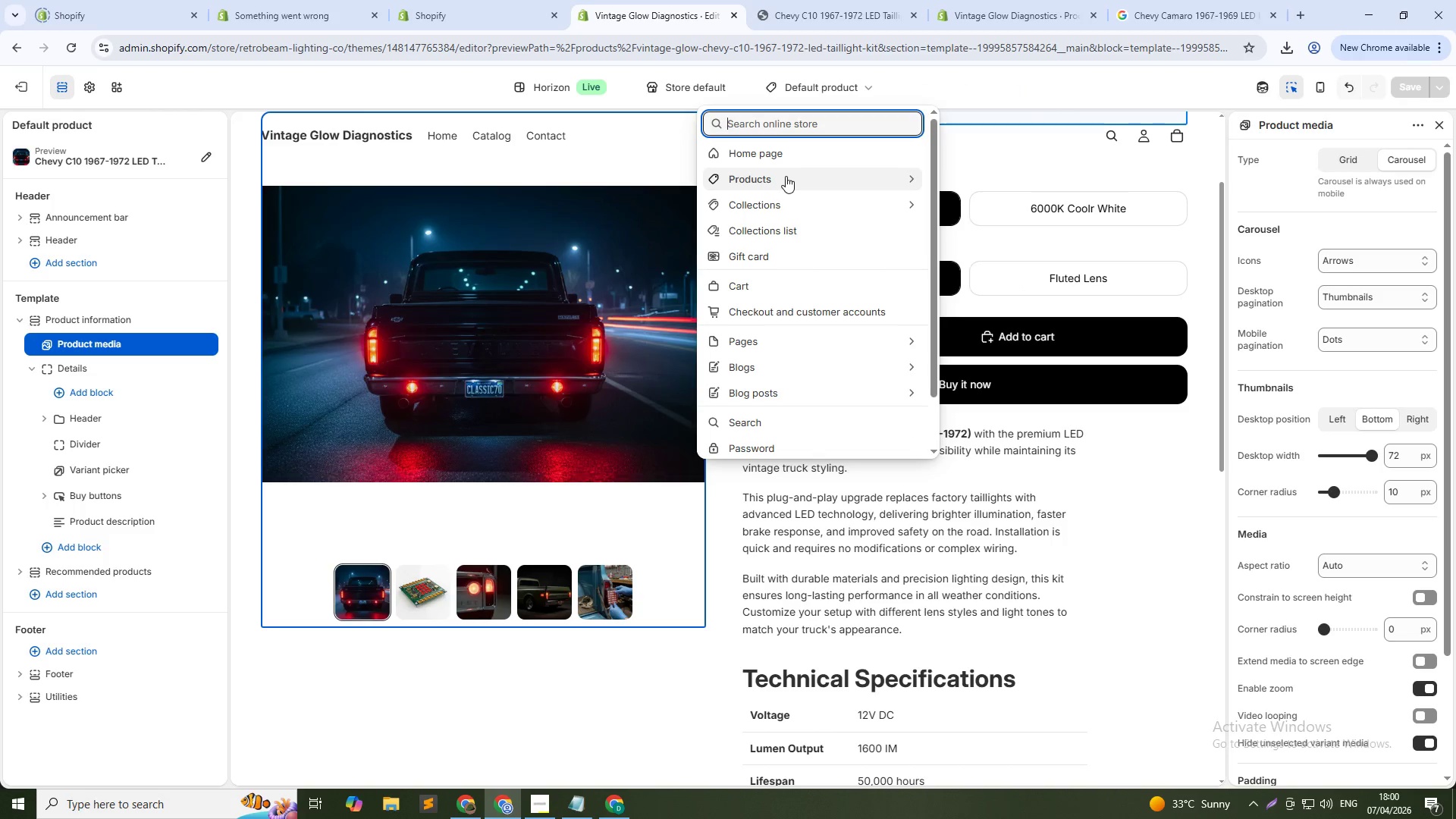 
right_click([786, 176])
 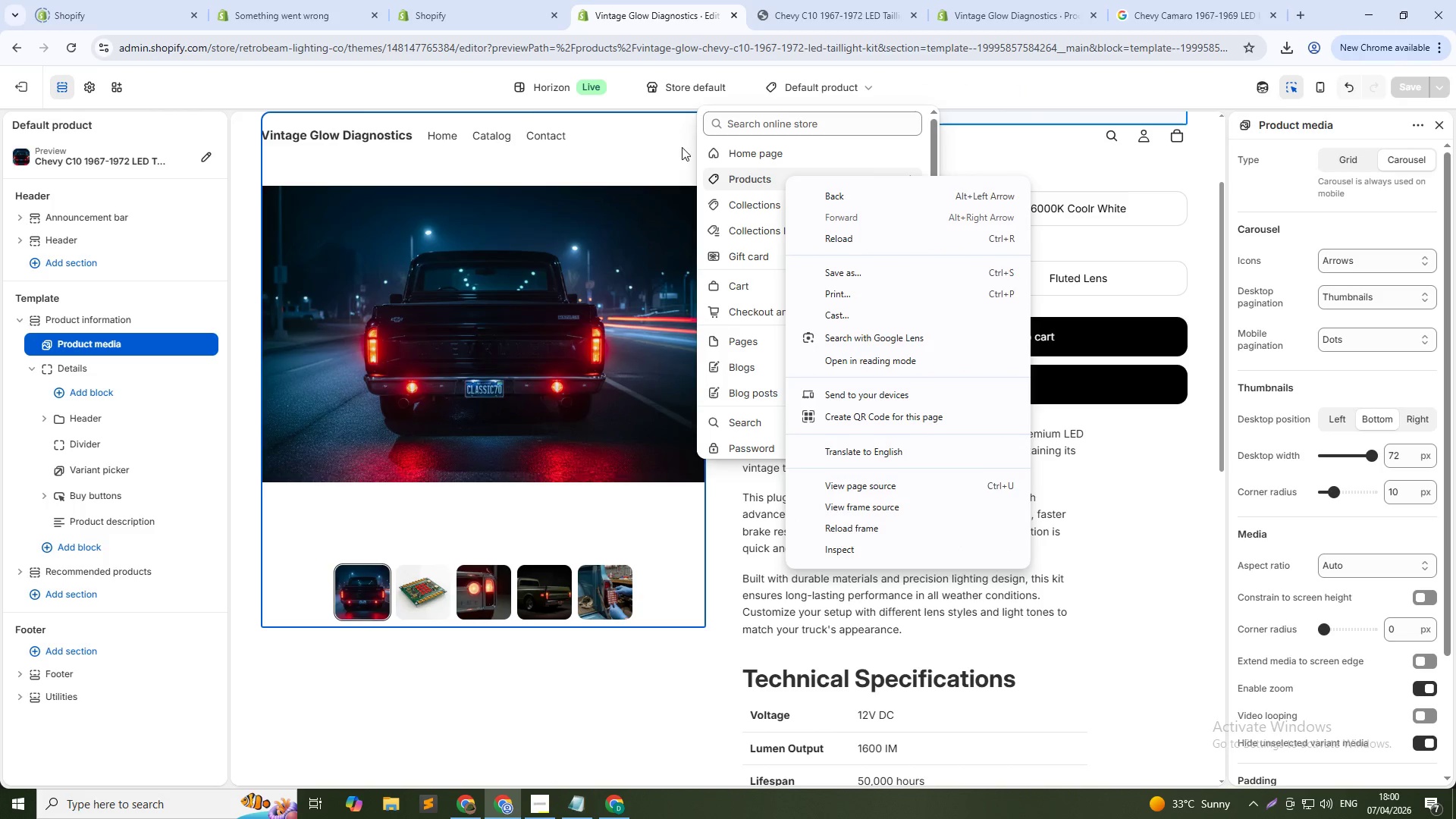 
left_click([429, 97])
 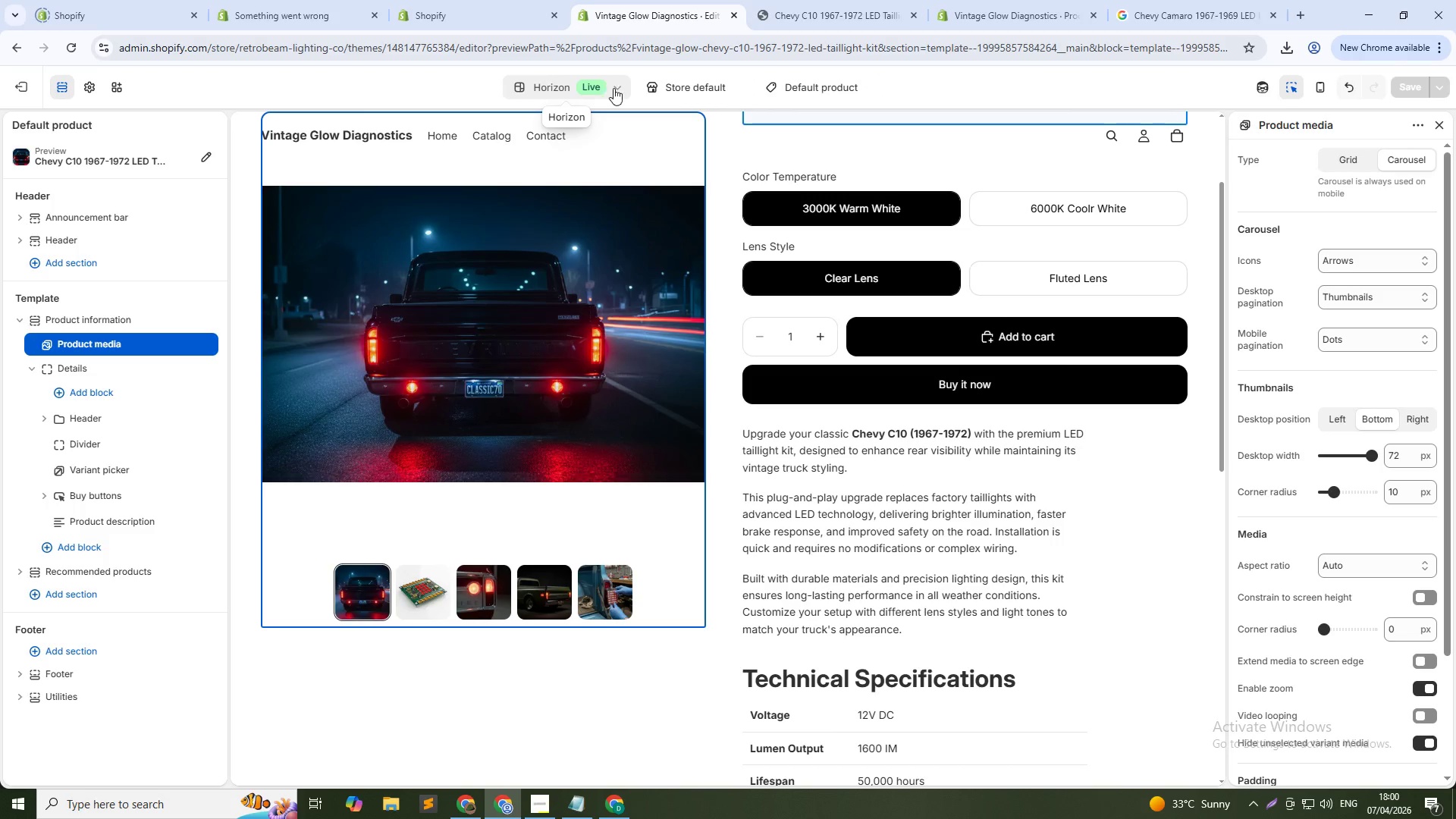 
left_click([614, 88])
 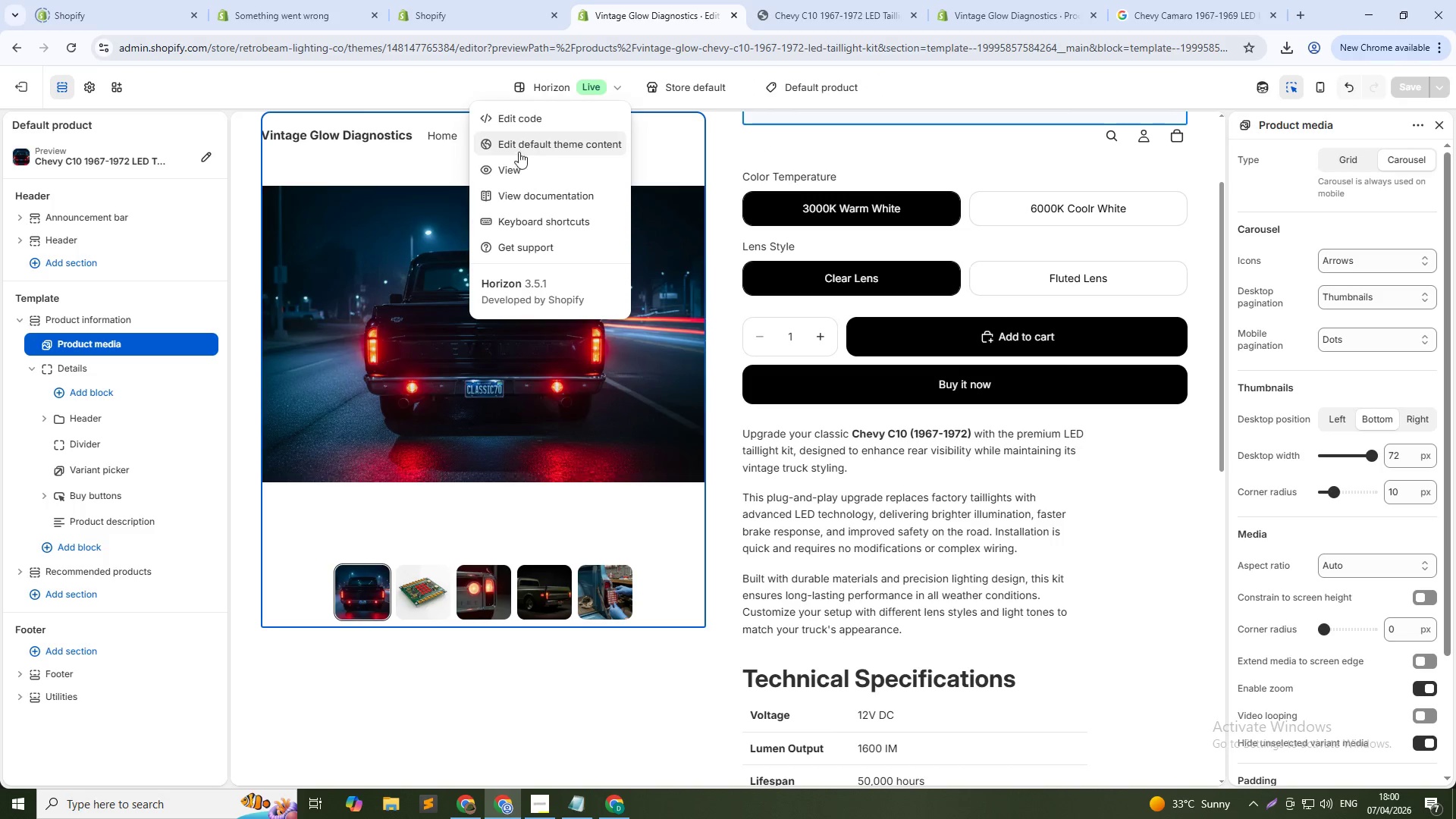 
right_click([513, 171])
 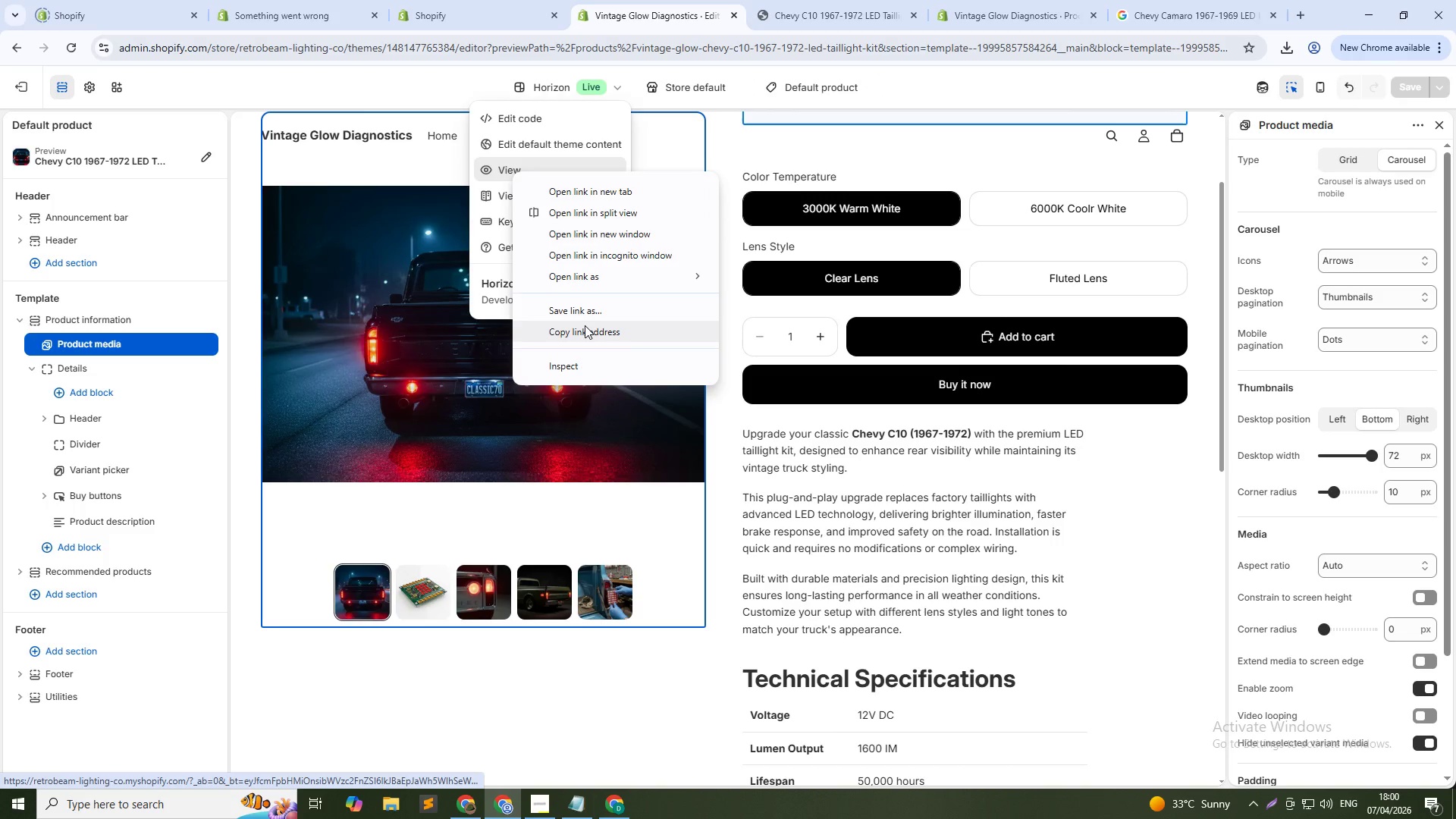 
left_click([585, 325])
 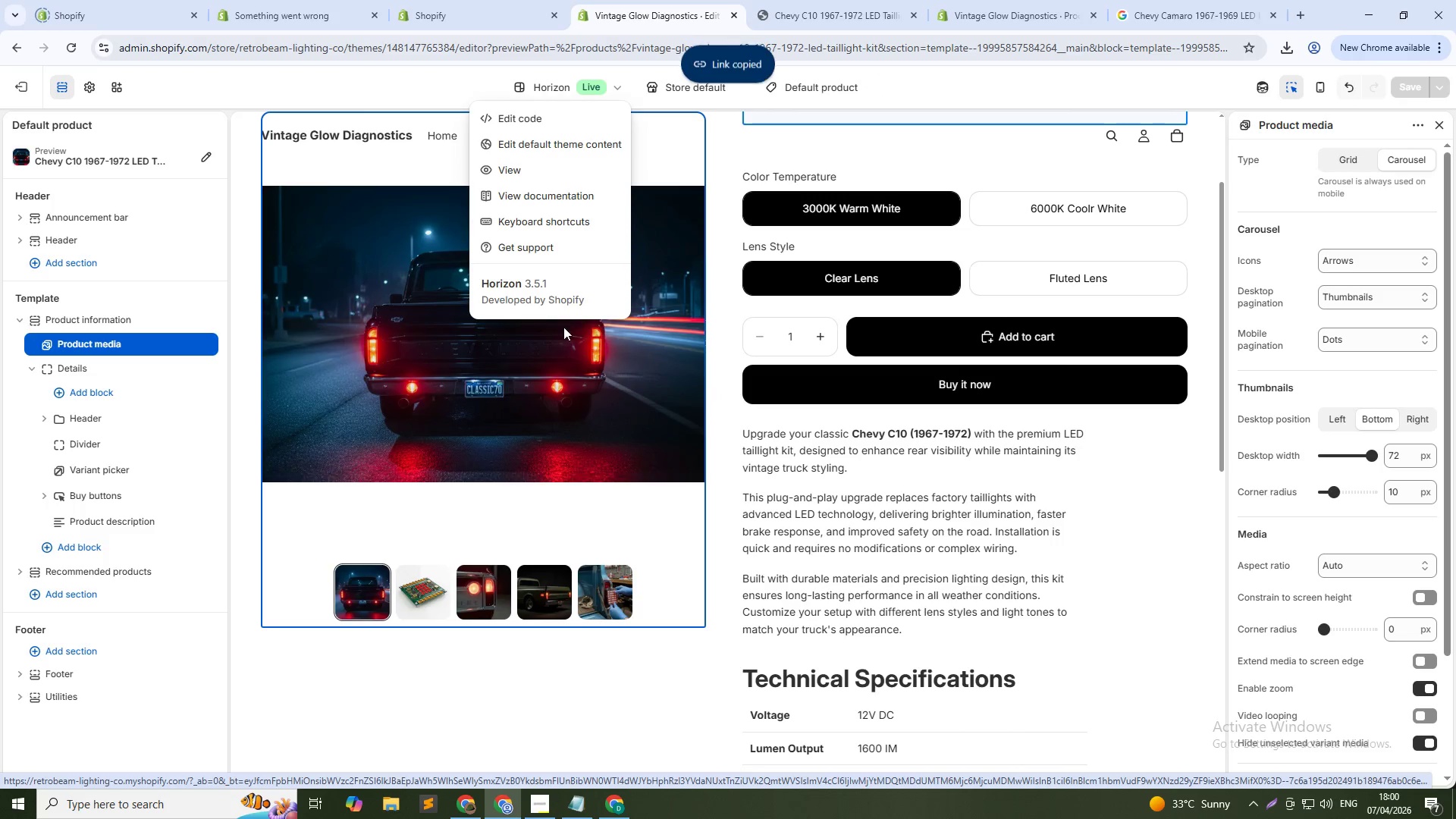 
key(Alt+Tab)
 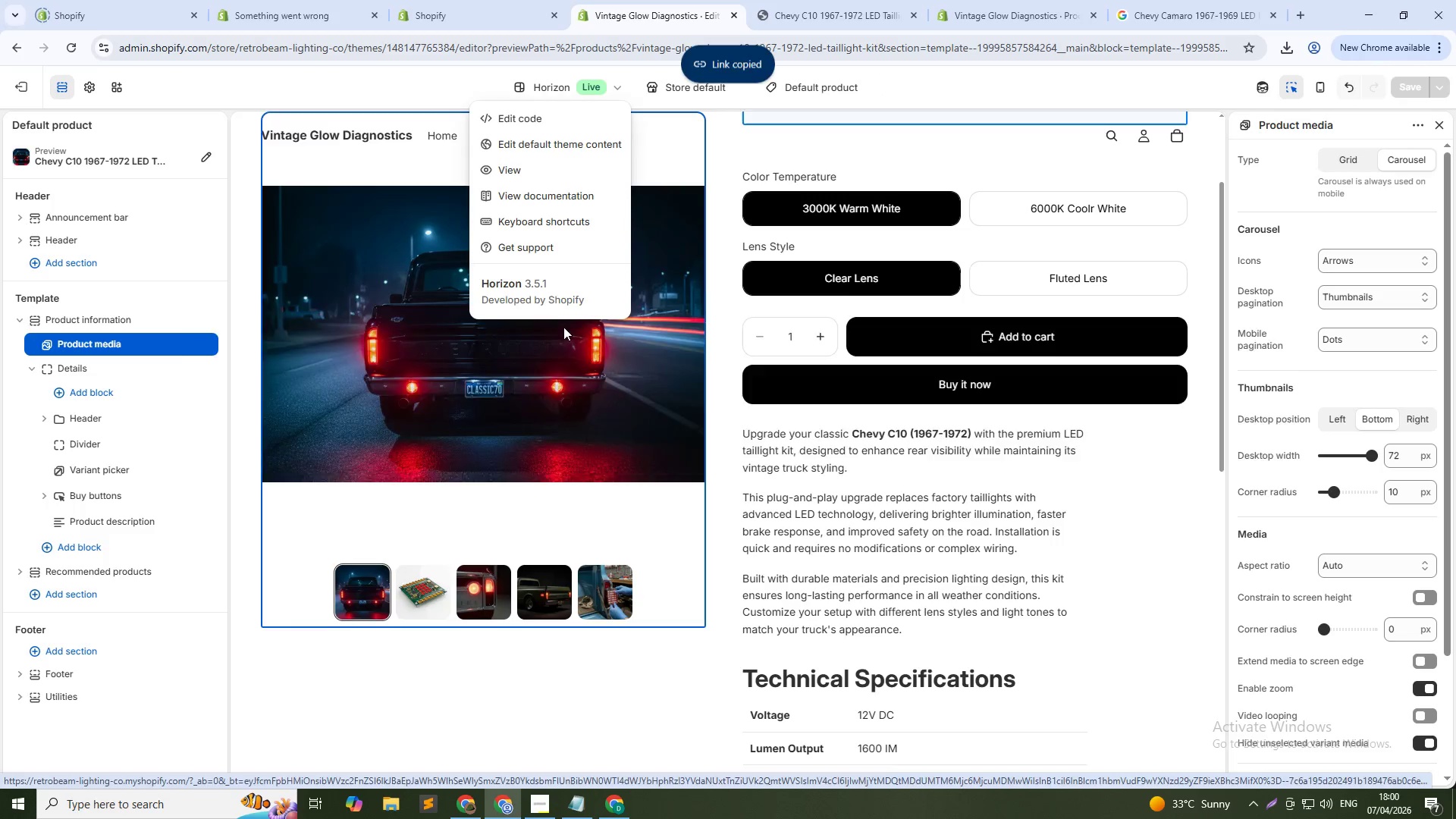 
left_click([701, 372])
 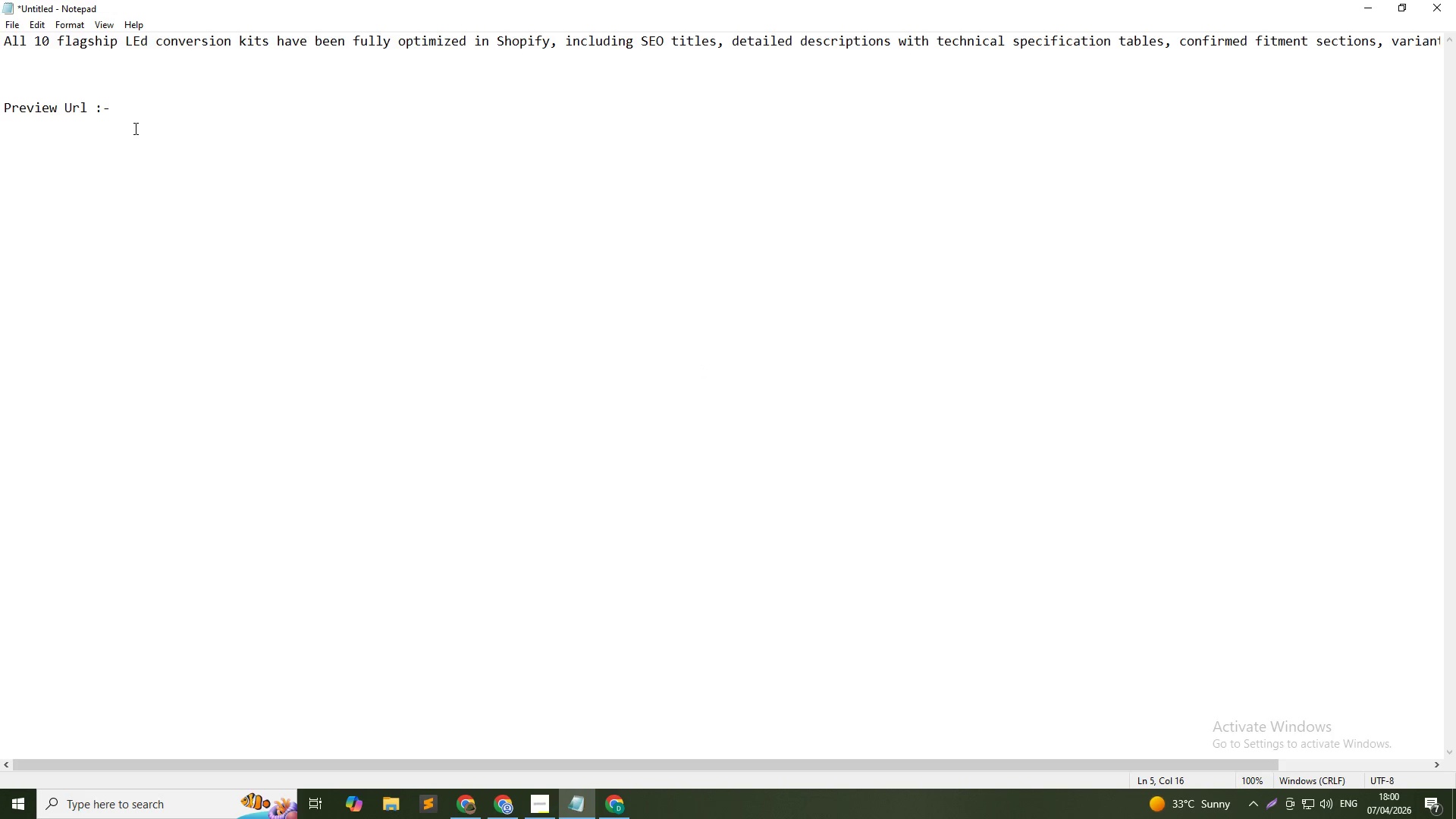 
key(Control+V)
 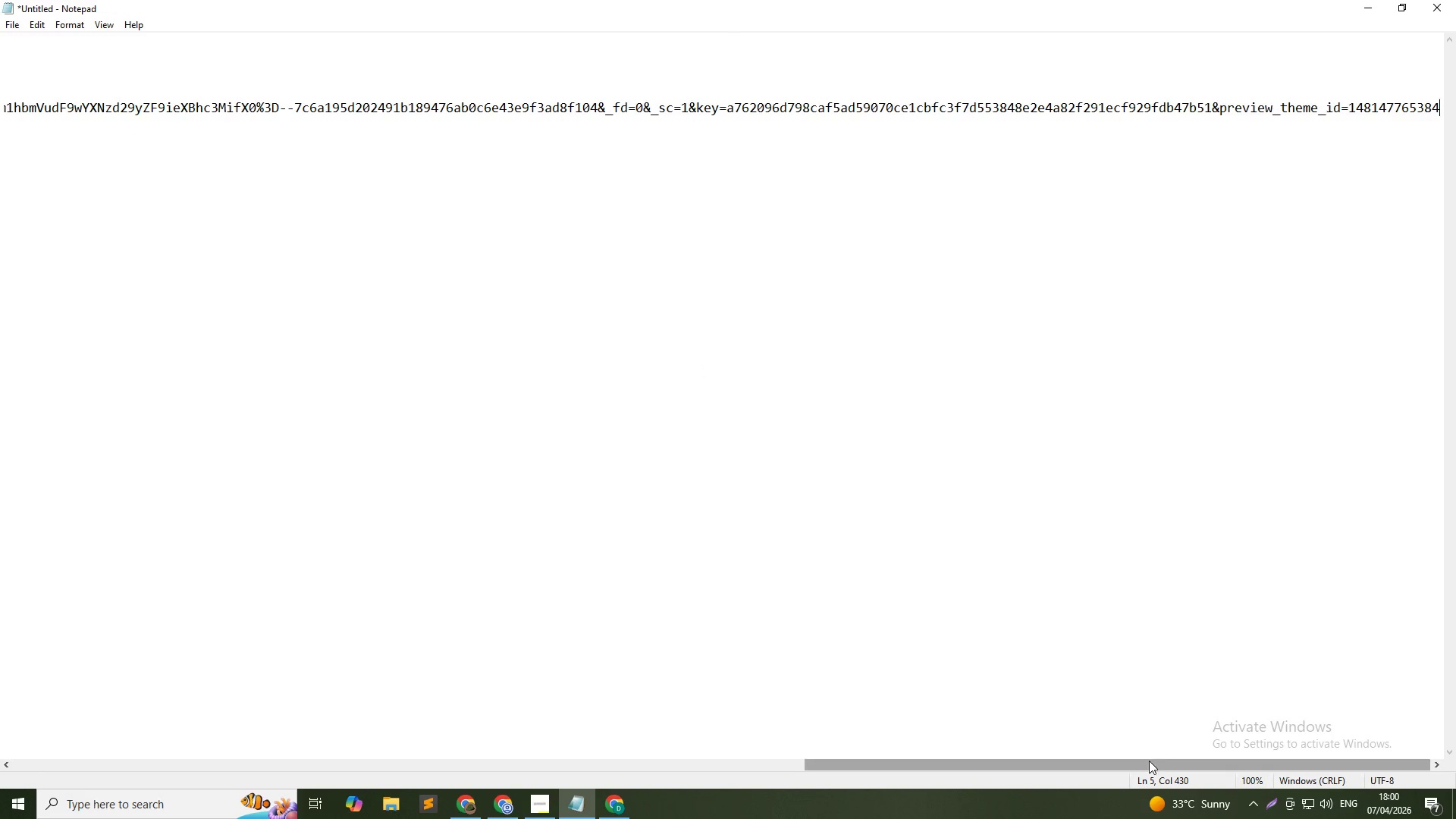 
left_click_drag(start_coordinate=[1144, 766], to_coordinate=[193, 797])
 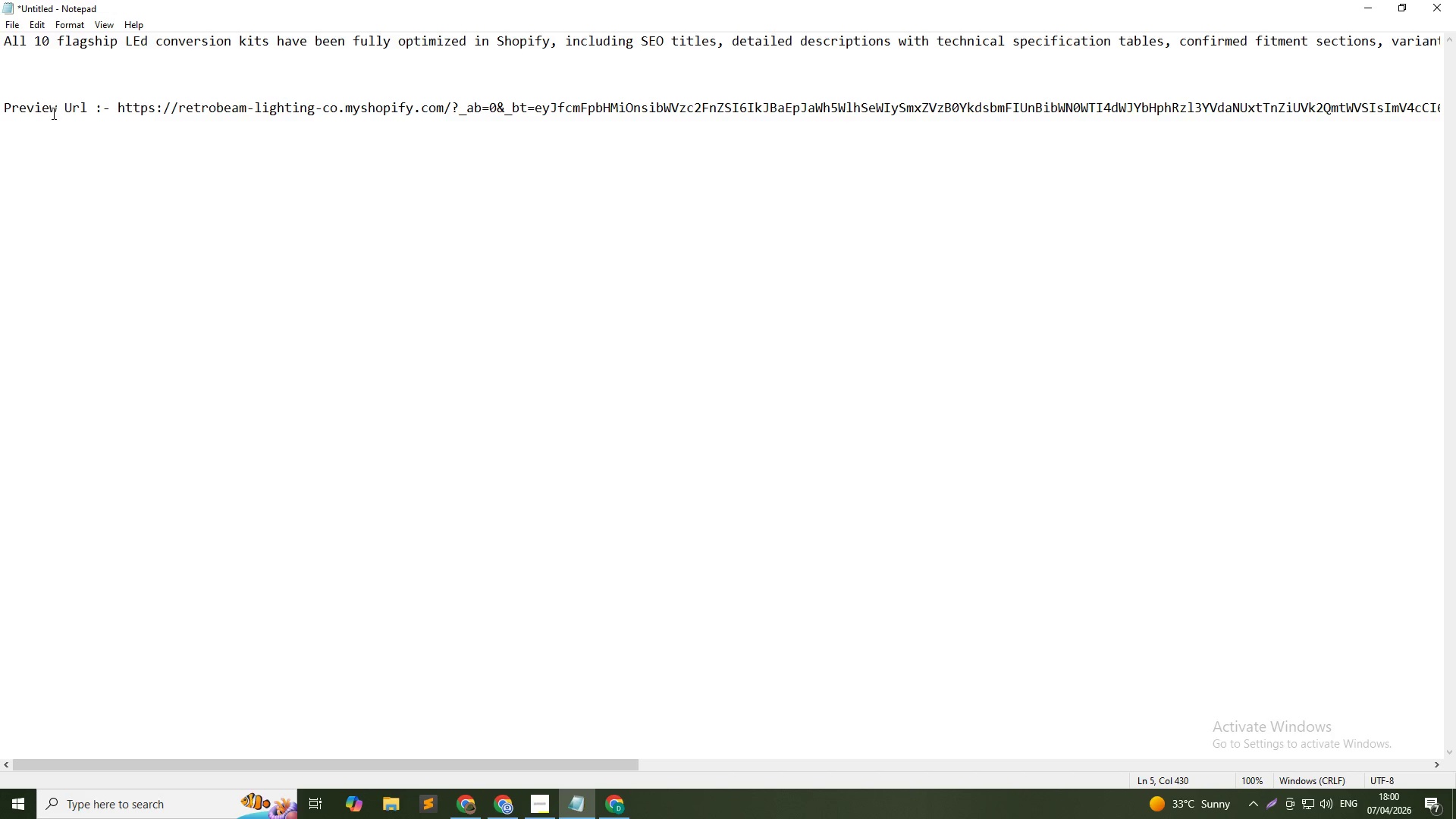 
left_click_drag(start_coordinate=[60, 111], to_coordinate=[0, 119])
 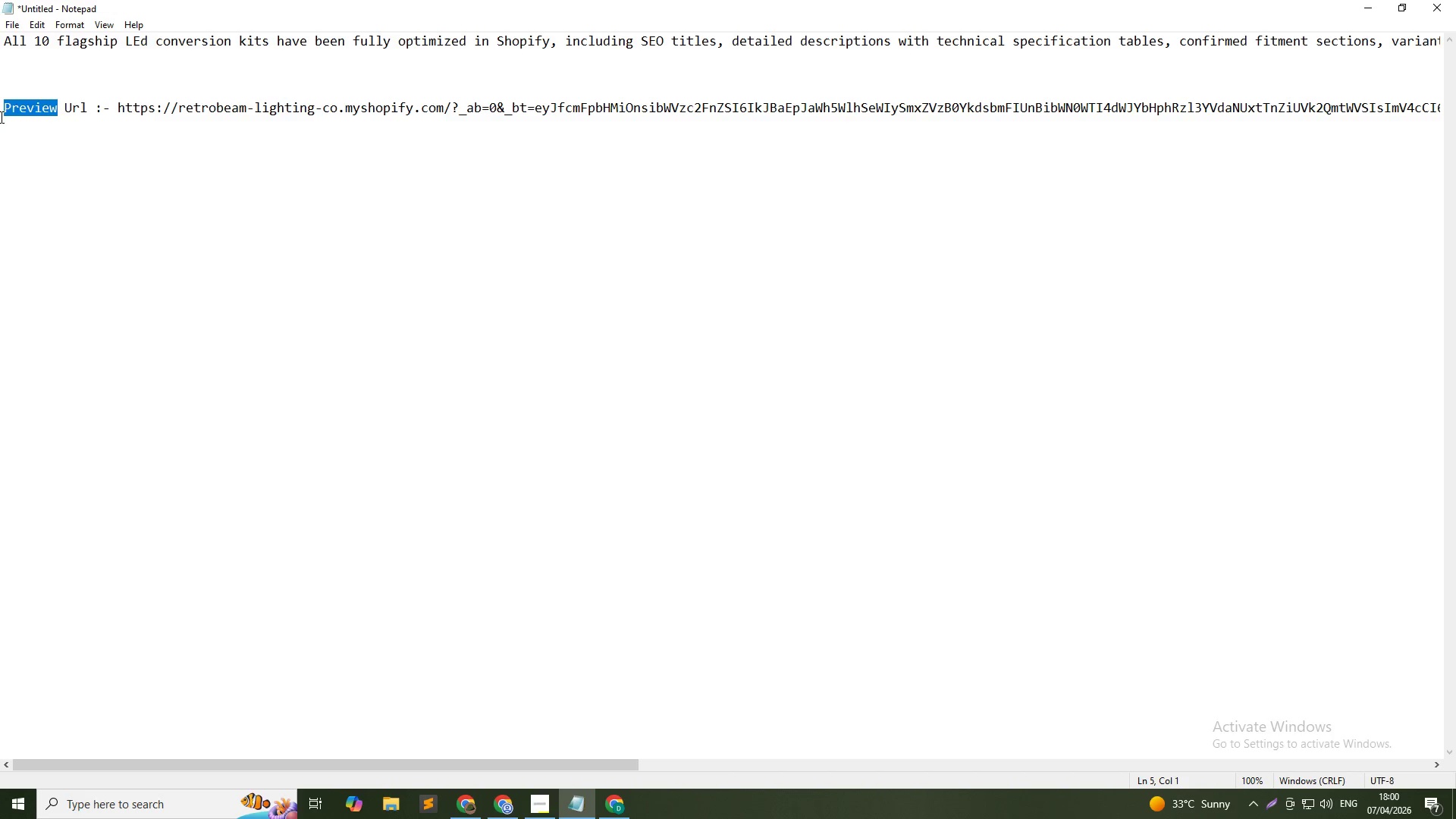 
type(Prodc)
key(Backspace)
type(uct)
 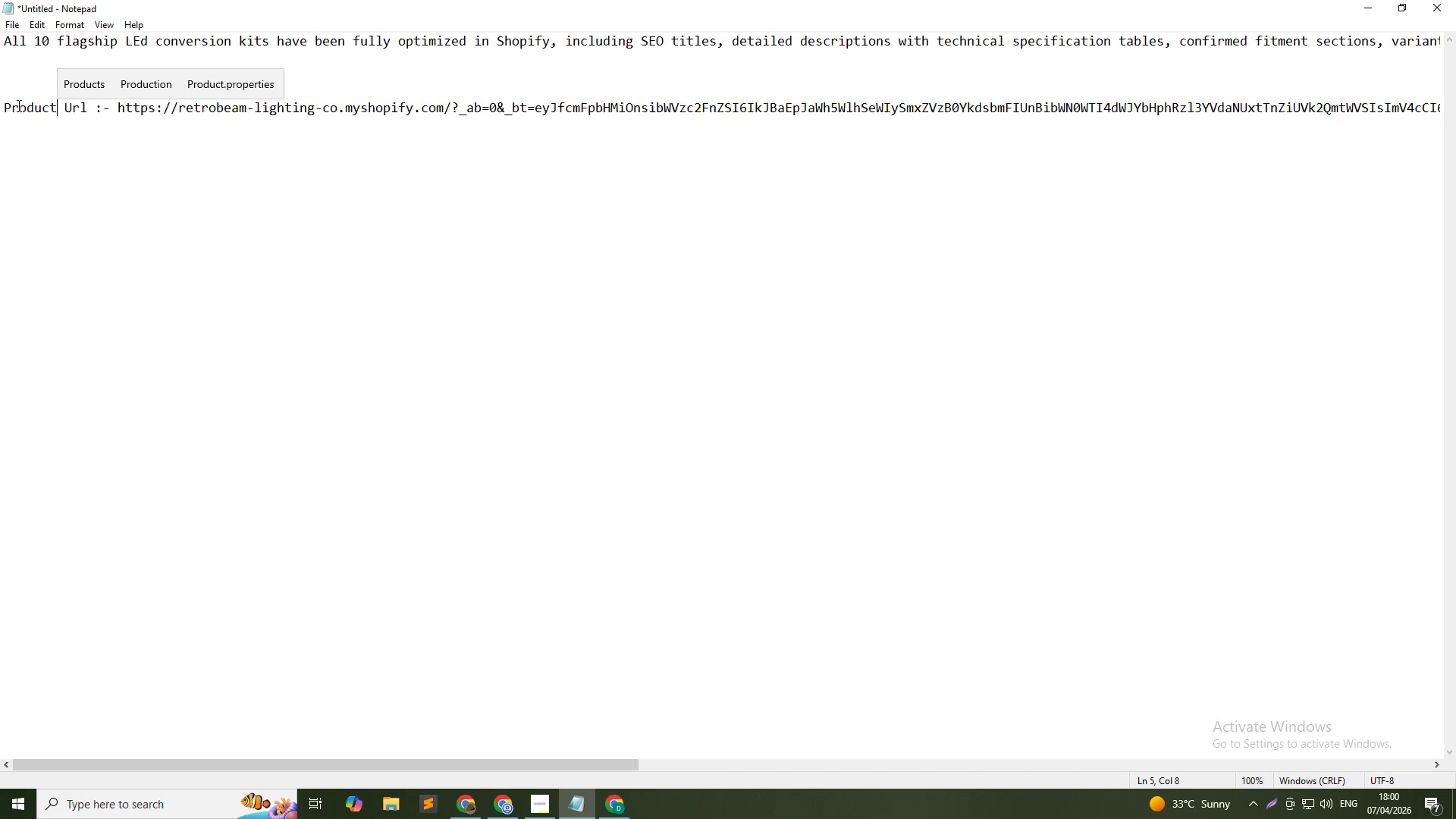 
left_click_drag(start_coordinate=[55, 108], to_coordinate=[0, 109])
 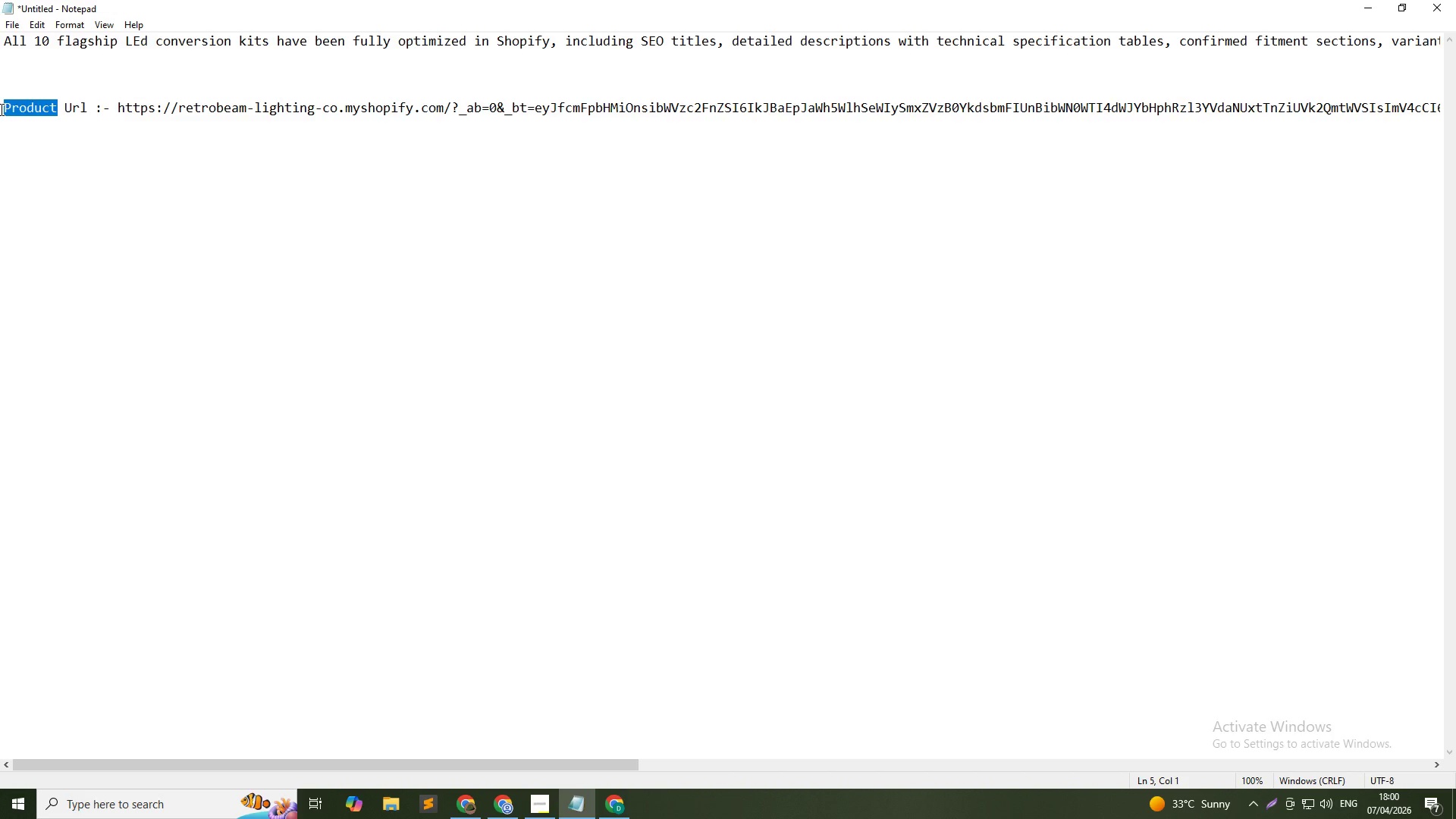 
type(Collection)
 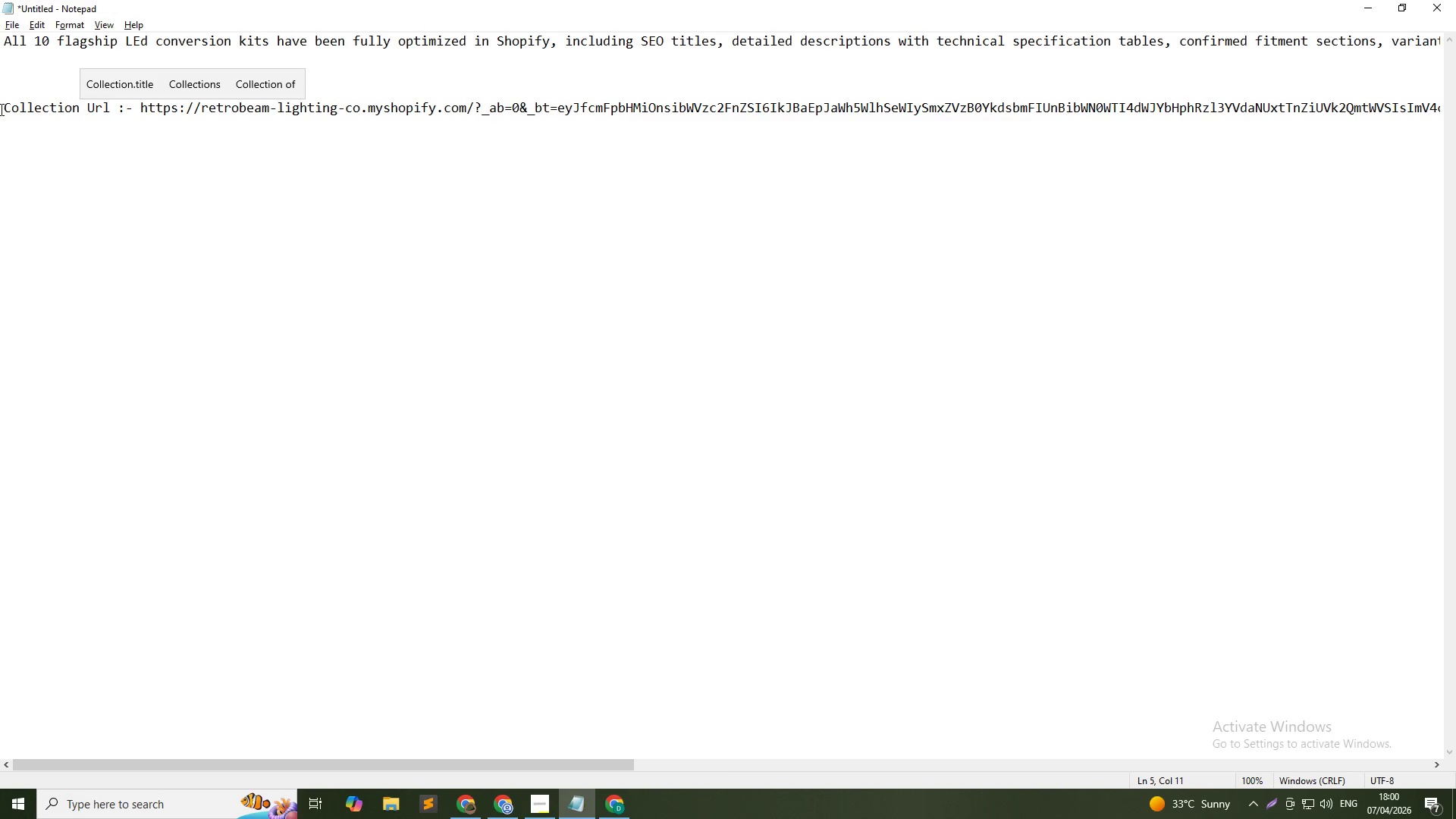 
key(Alt+AltLeft)
 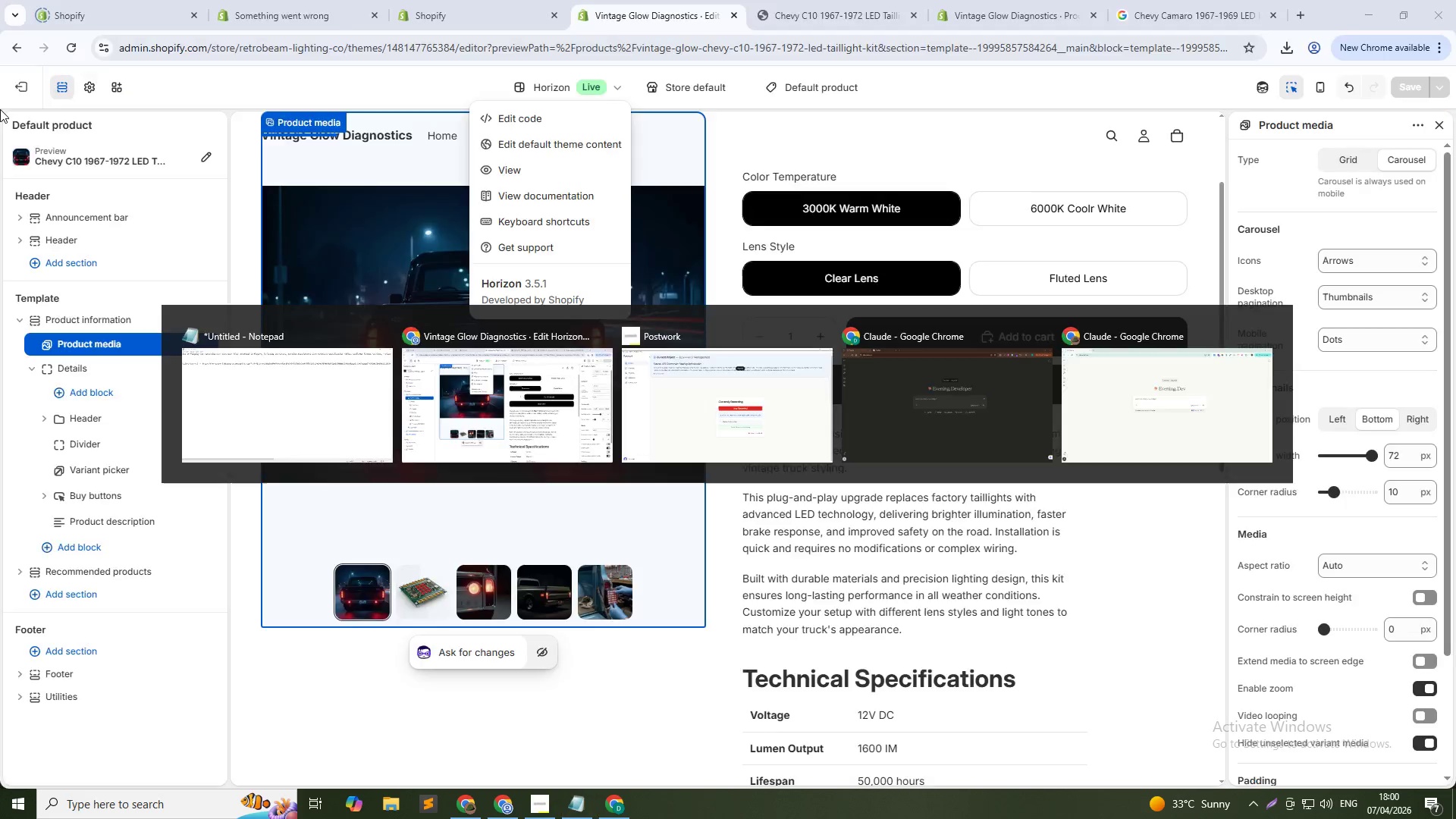 
key(Alt+Tab)
 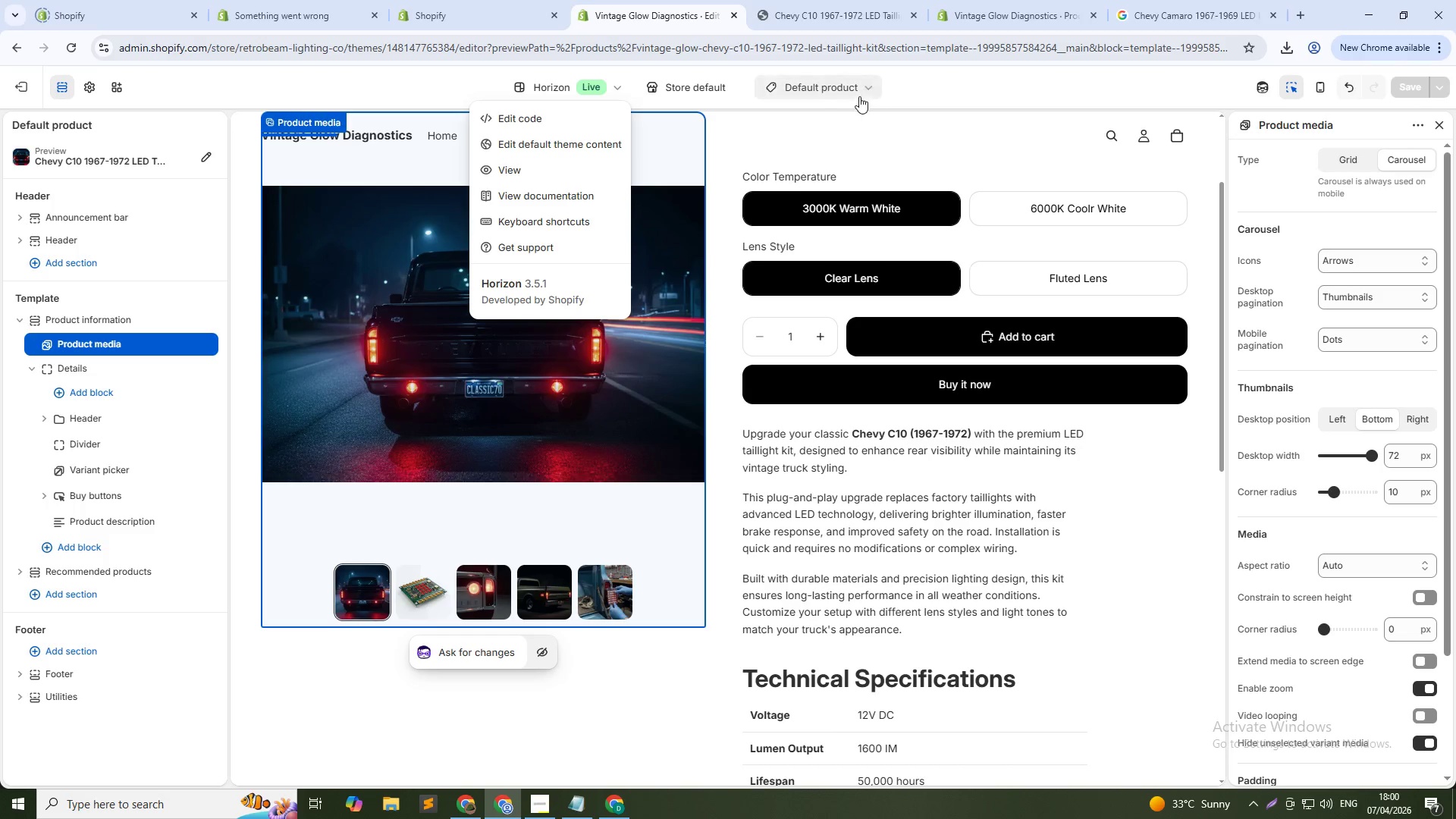 
left_click([855, 22])
 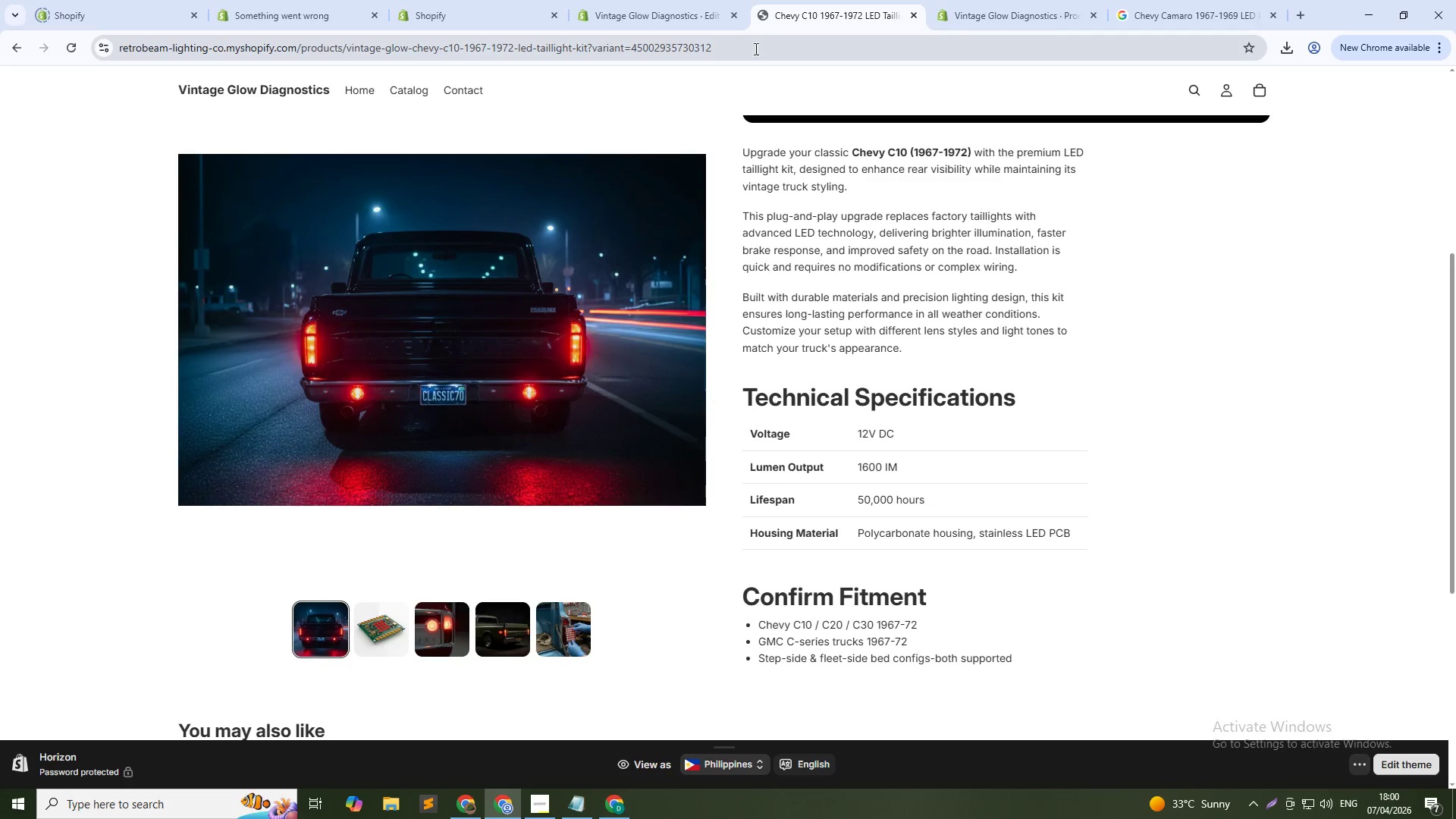 
left_click_drag(start_coordinate=[755, 54], to_coordinate=[301, 56])
 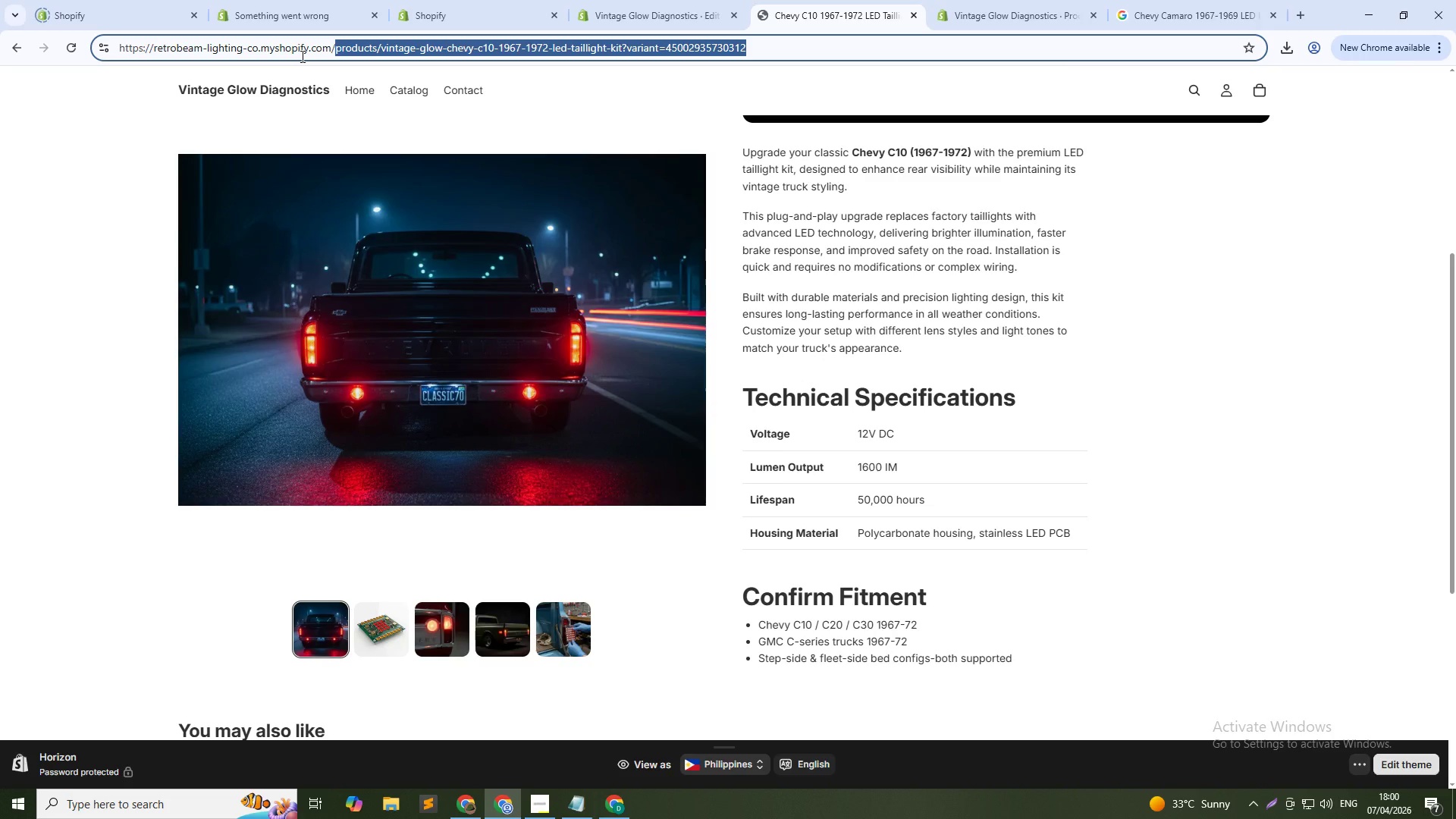 
type(collections/all)
 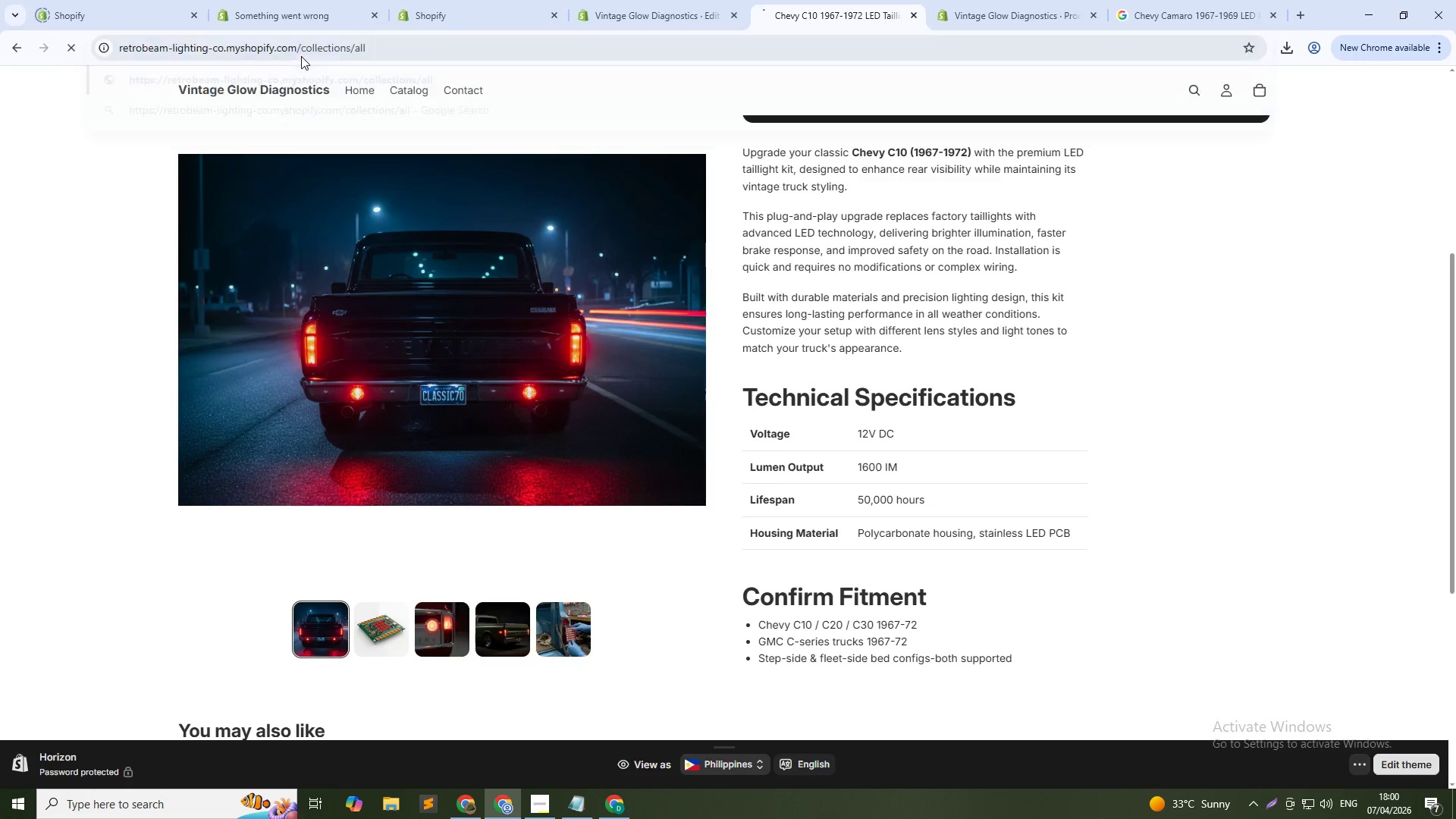 
key(Enter)
 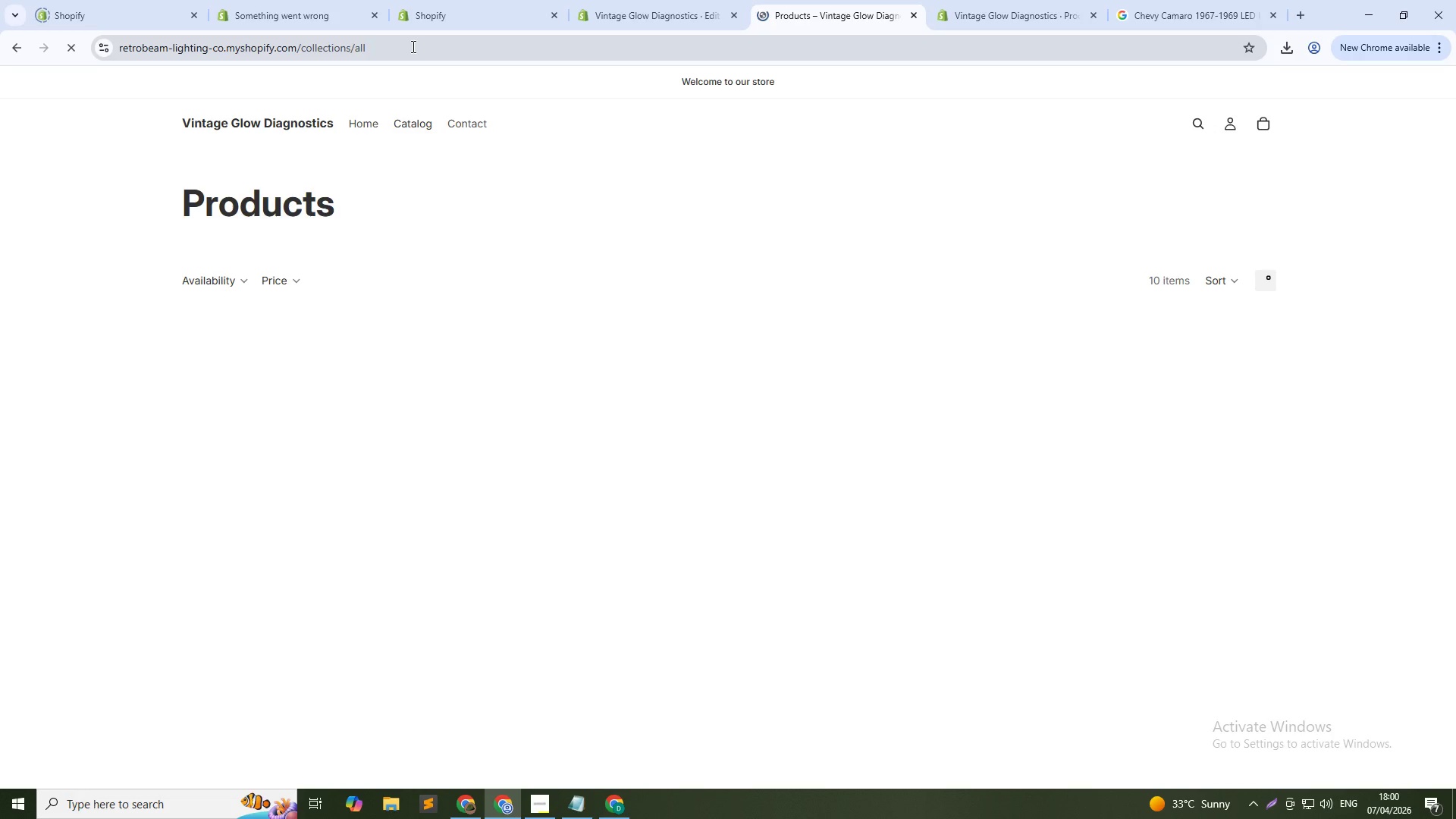 
left_click([412, 46])
 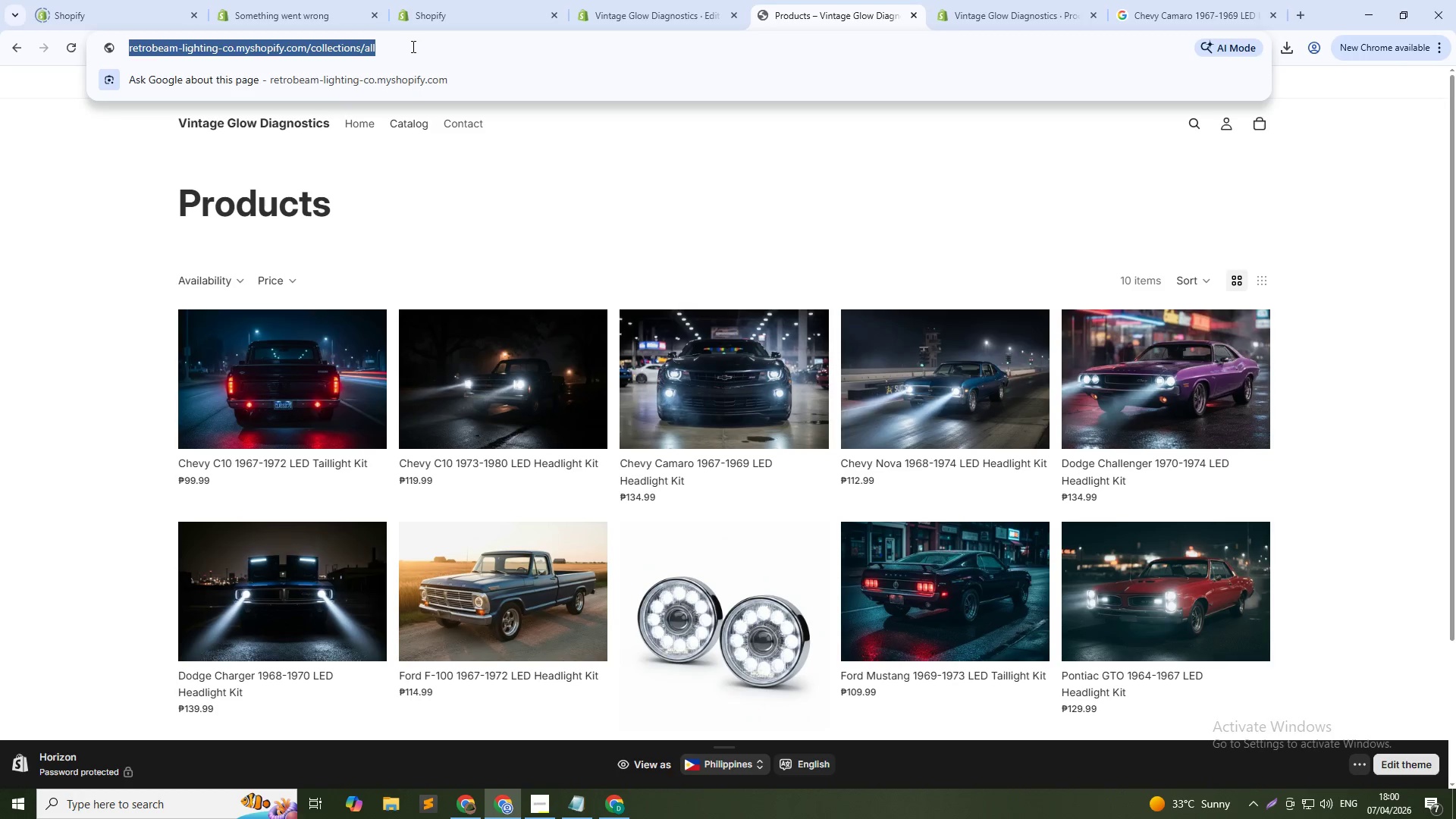 
key(Control+C)
 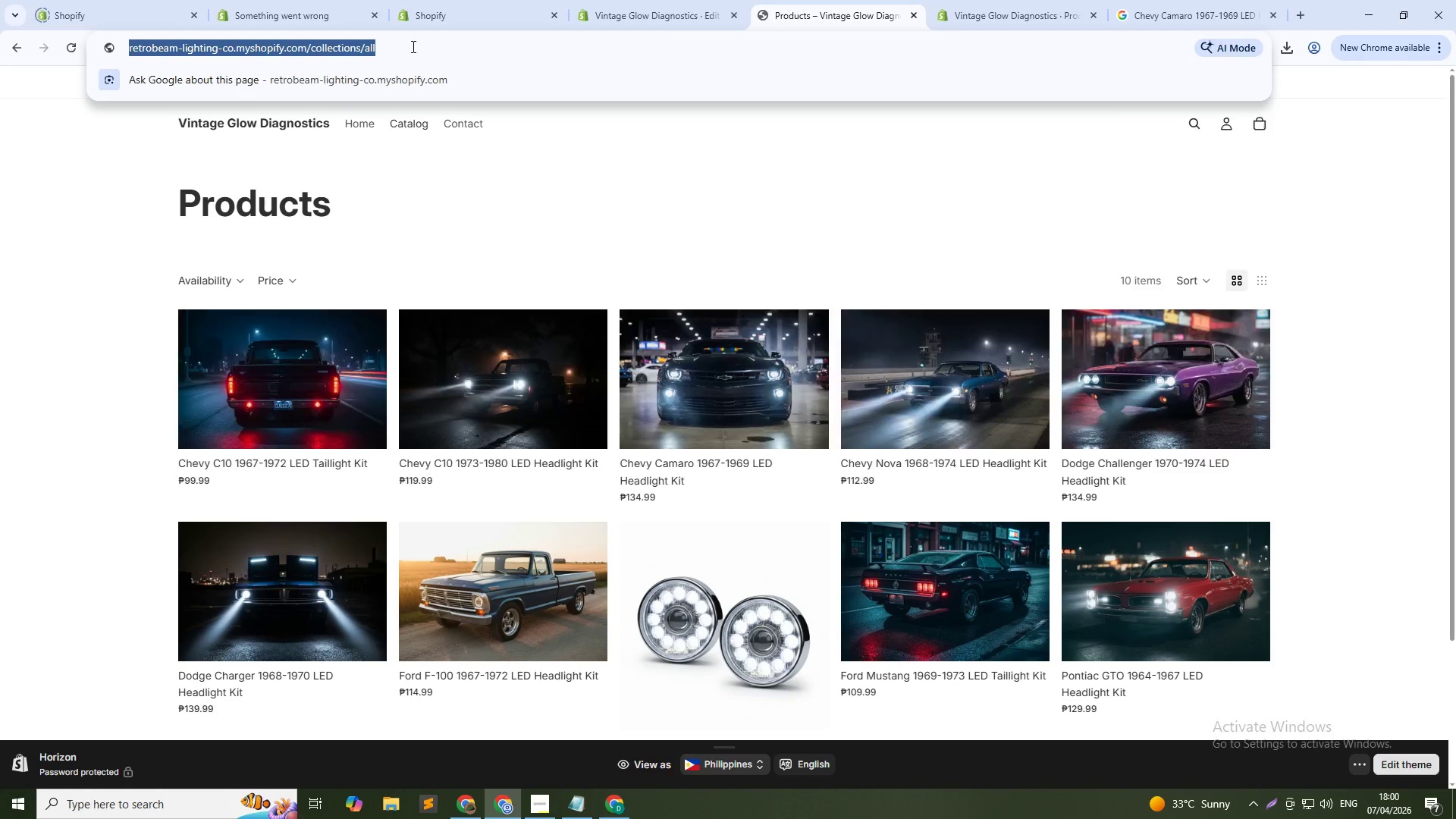 
key(Alt+Tab)
 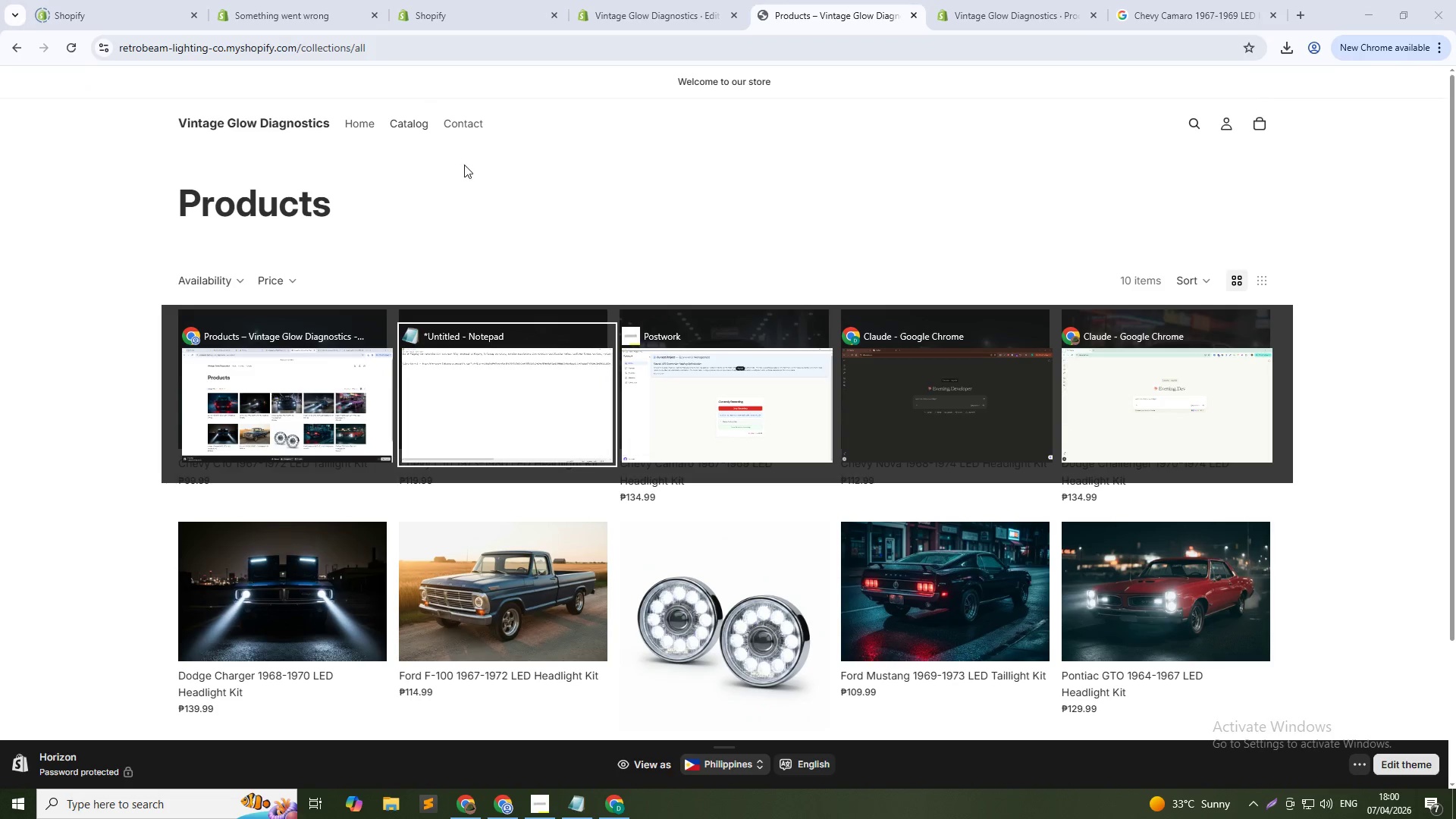 
key(Alt+Tab)
 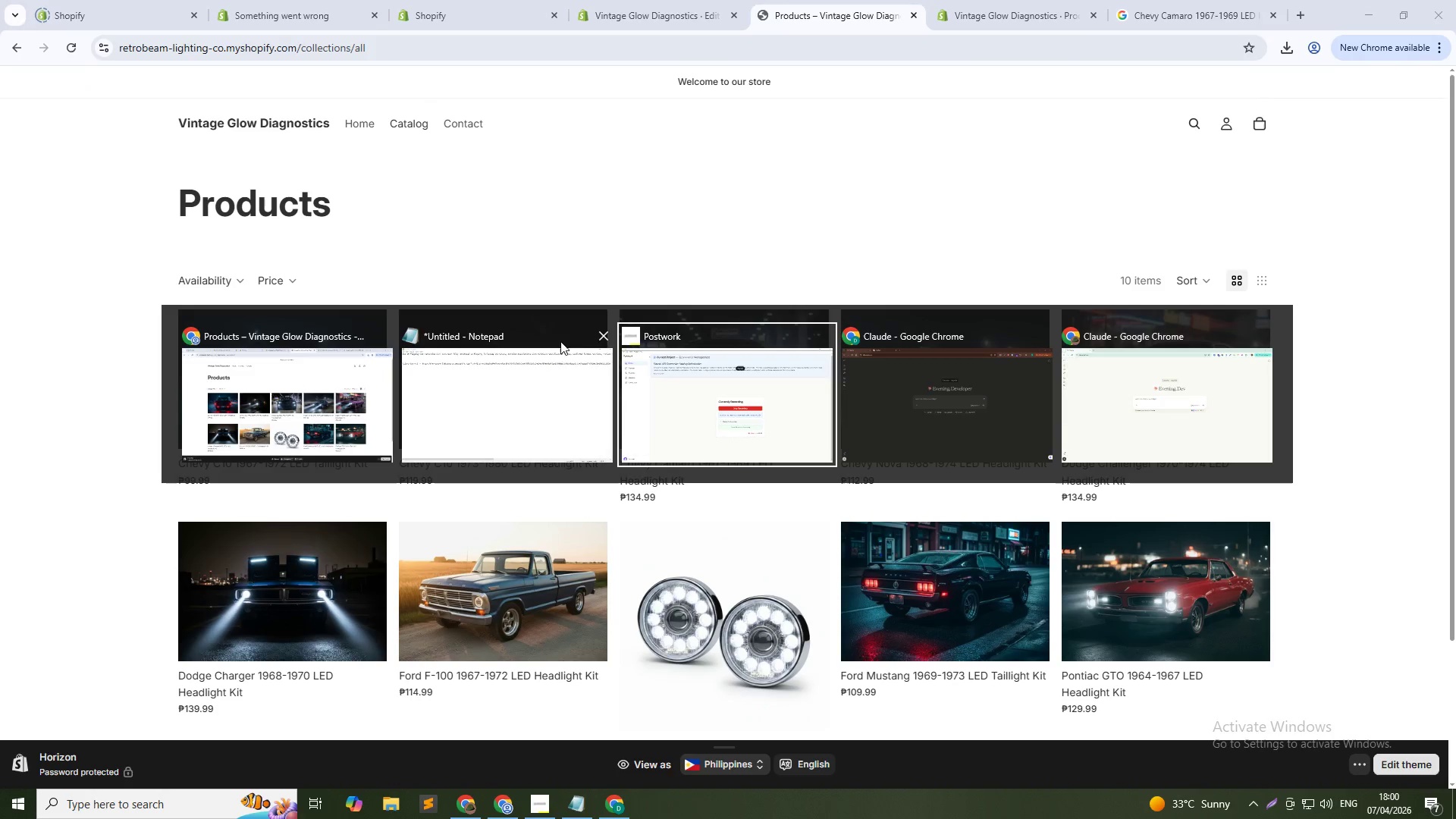 
left_click([559, 351])
 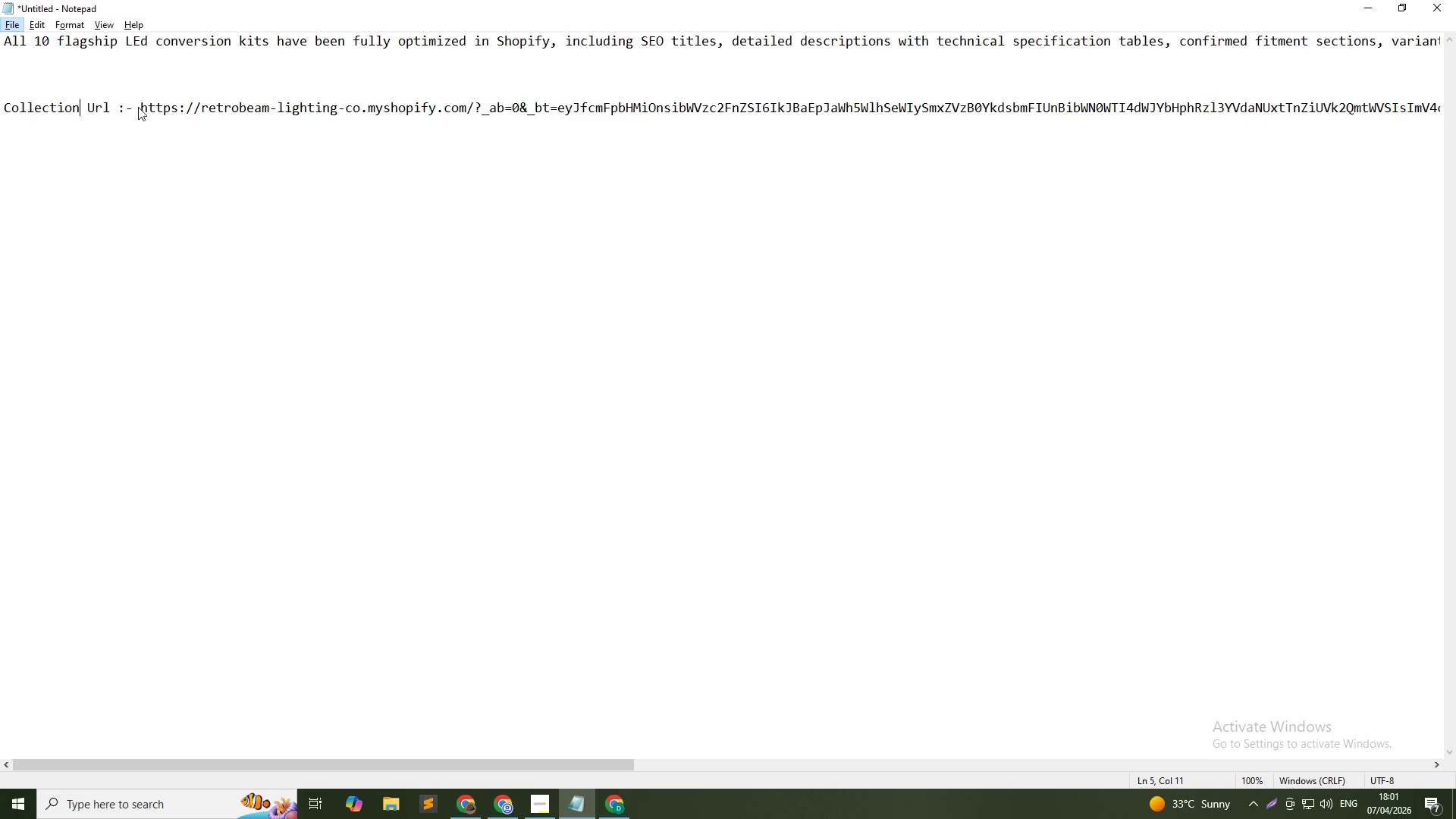 
left_click_drag(start_coordinate=[138, 107], to_coordinate=[1455, 115])
 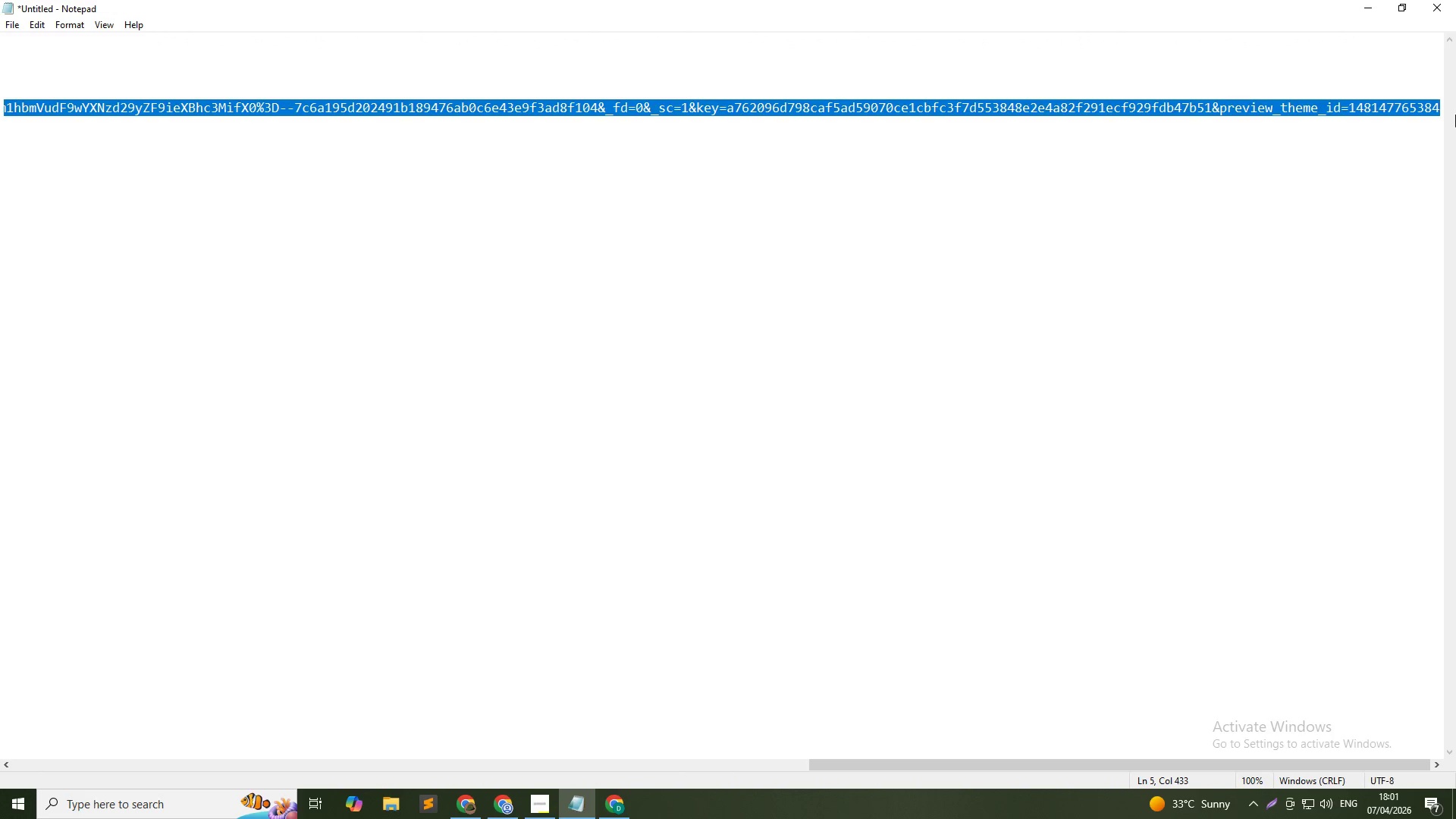 
hold_key(key=ControlLeft, duration=0.41)
 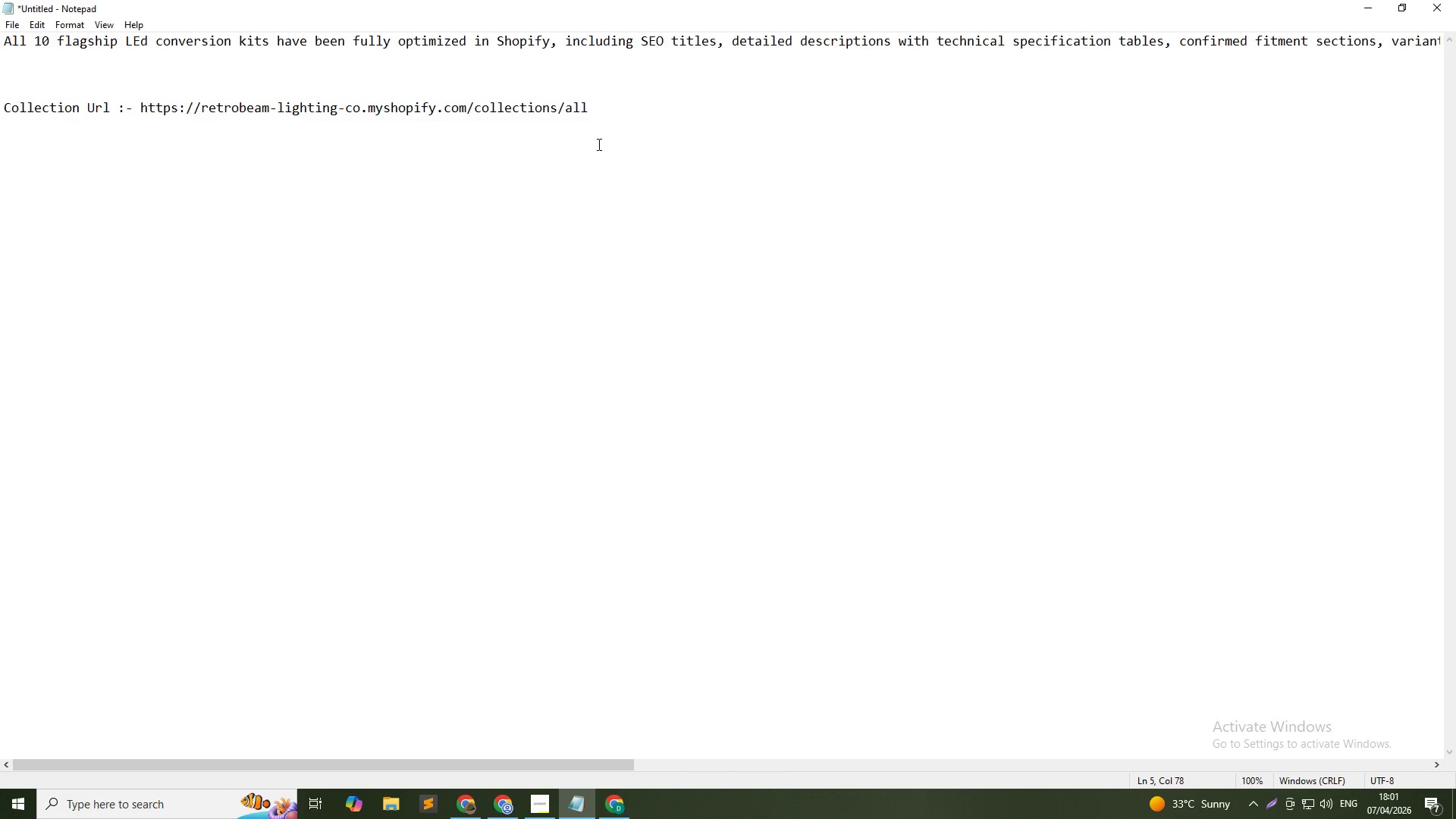 